 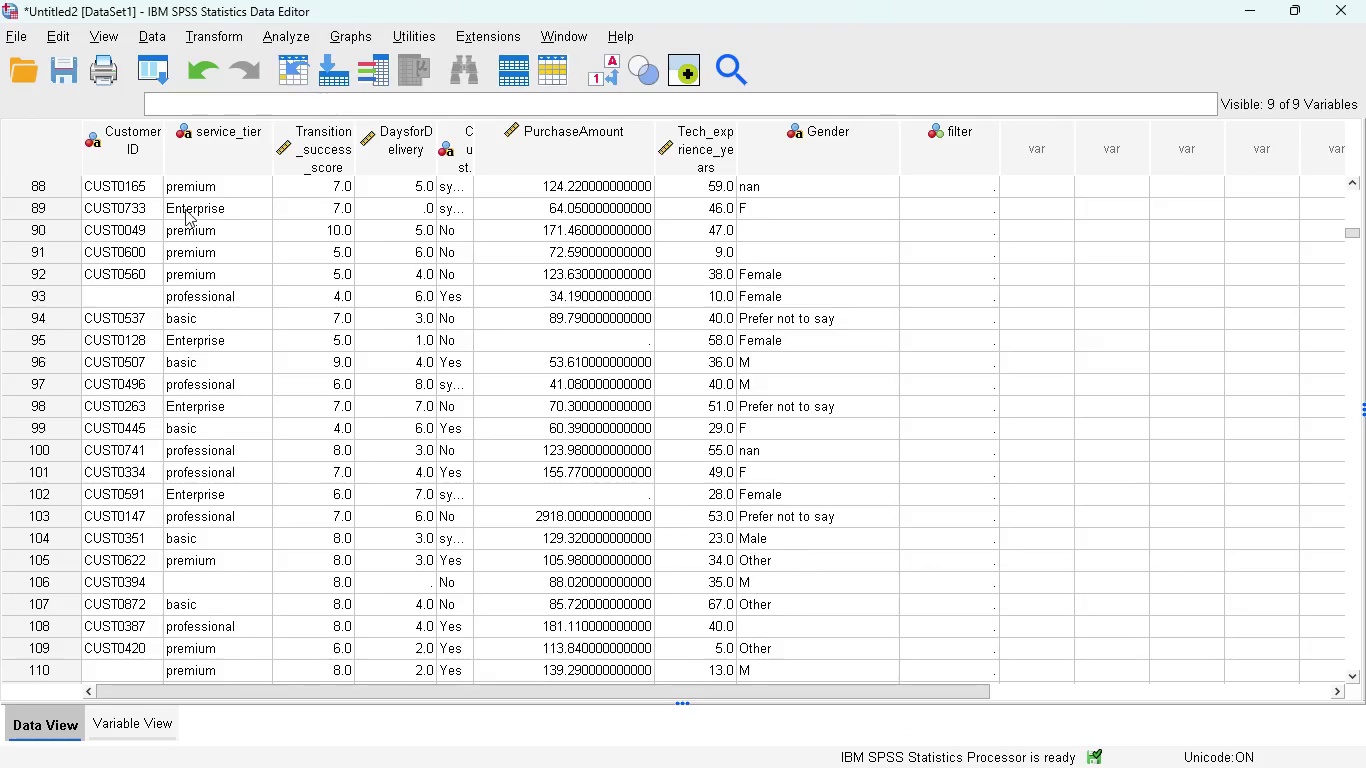 
left_click([287, 32])
 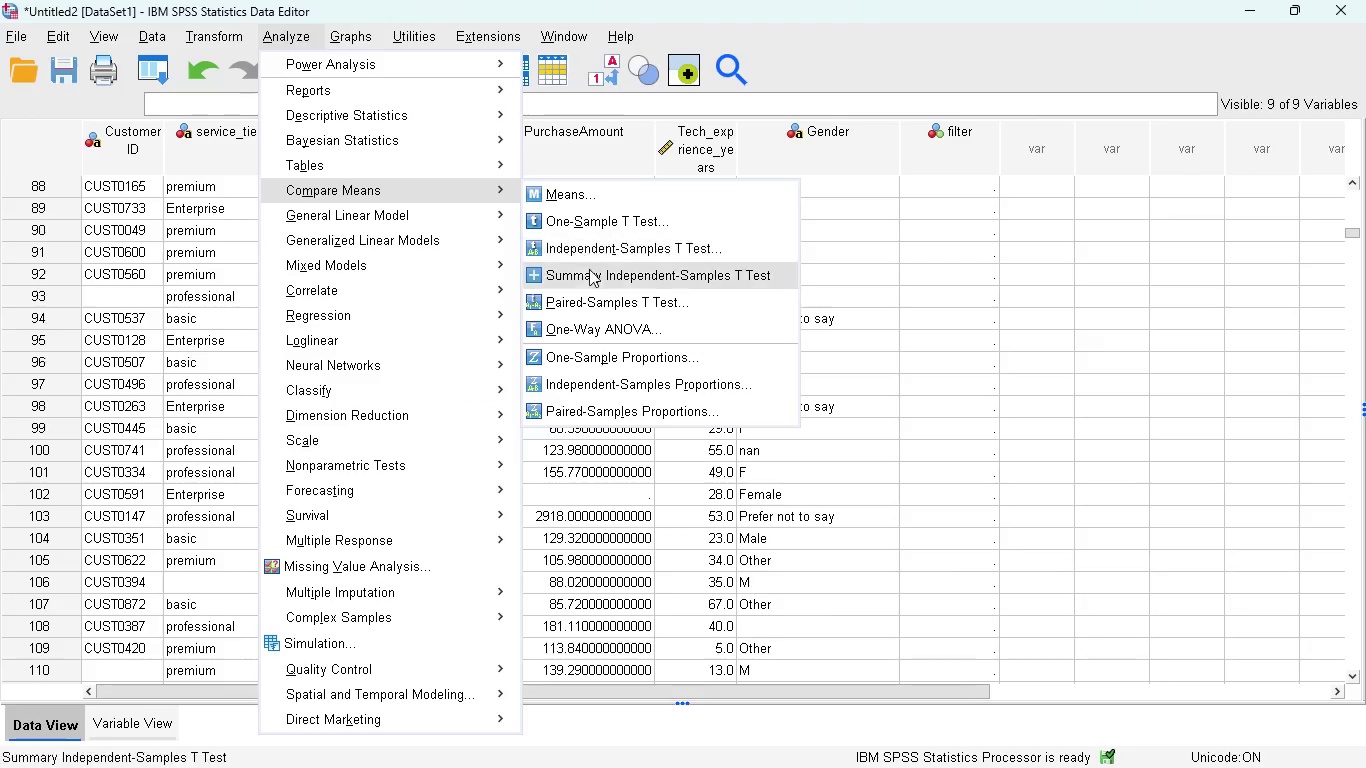 
wait(8.14)
 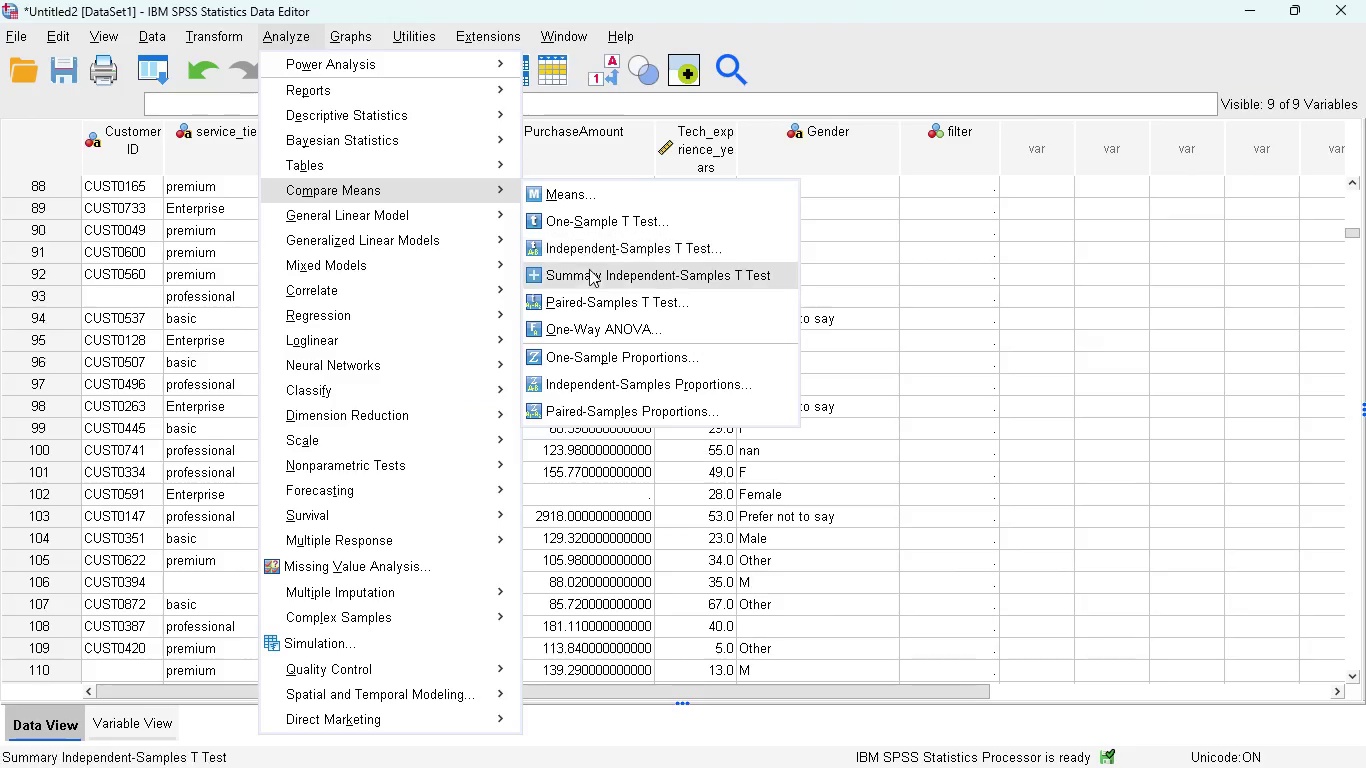 
left_click([629, 327])
 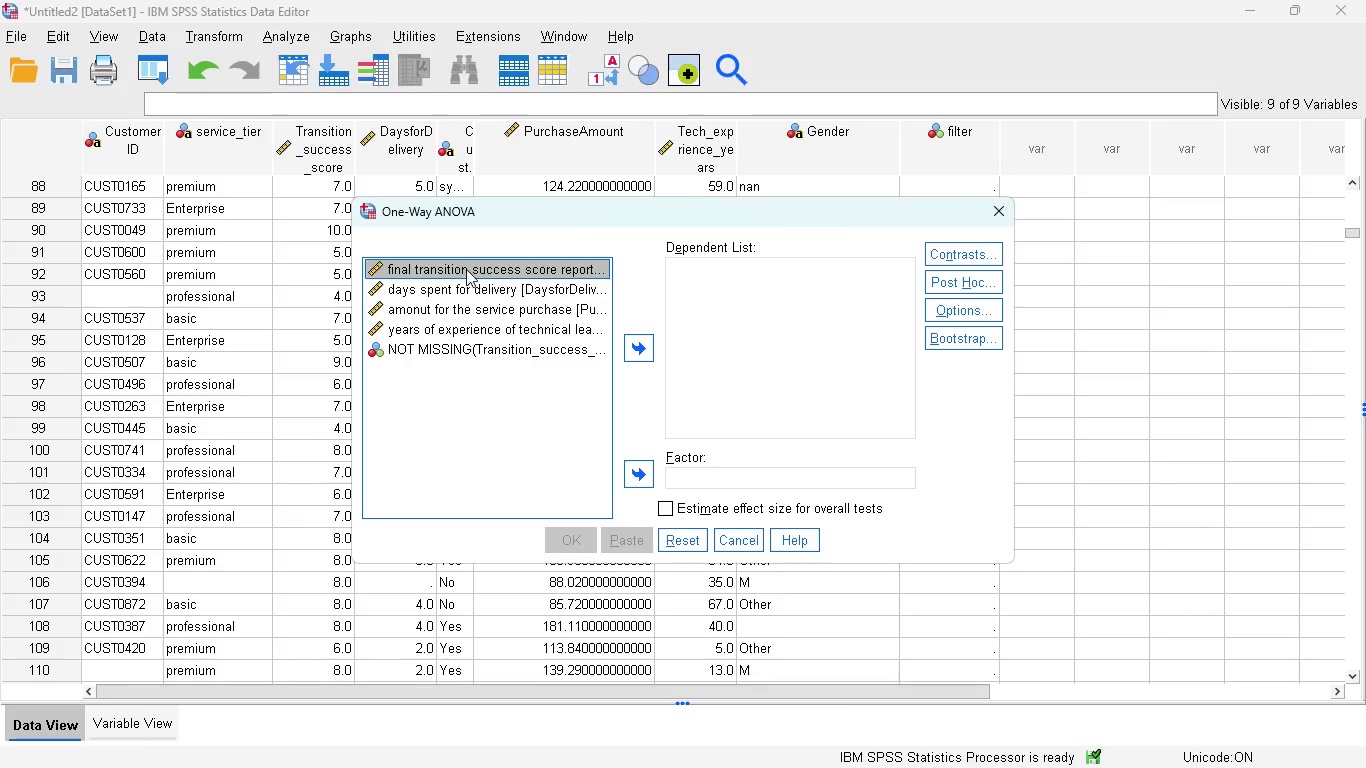 
wait(6.7)
 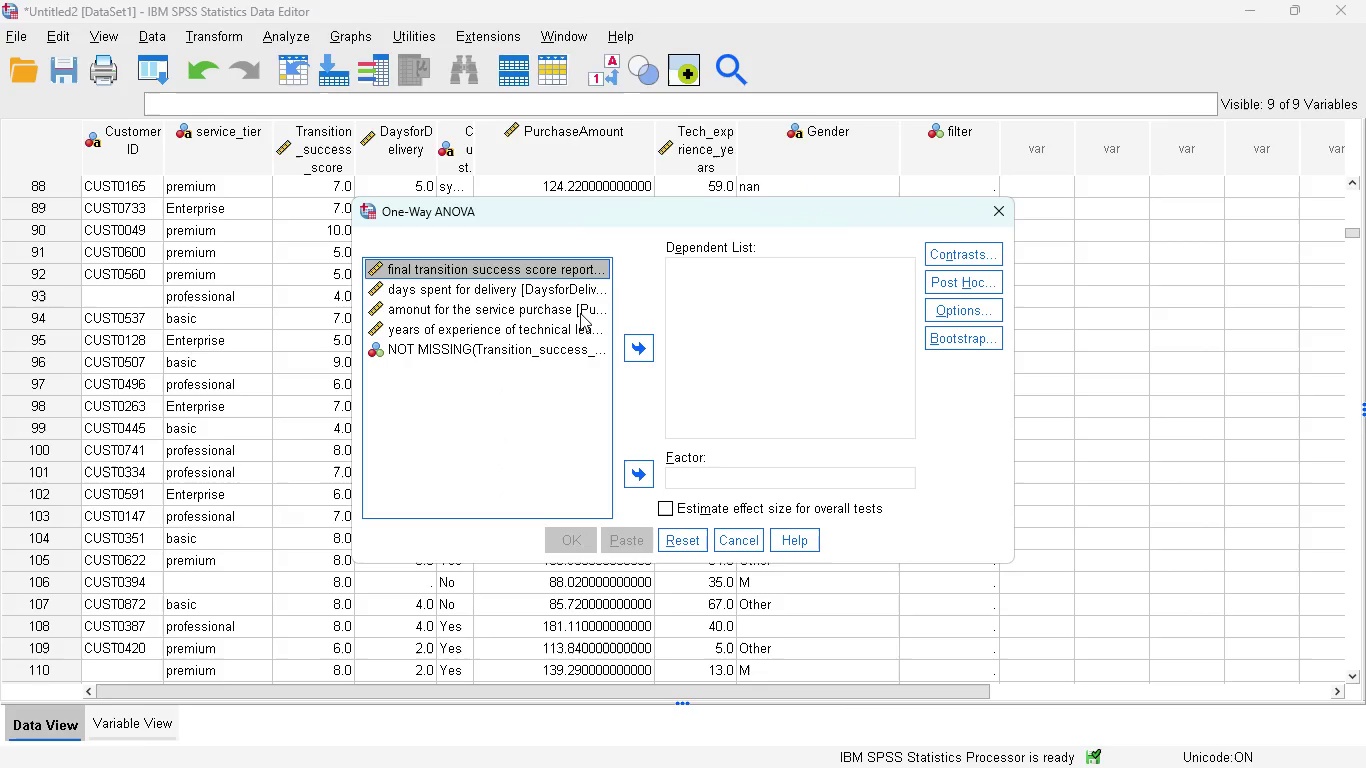 
left_click([466, 269])
 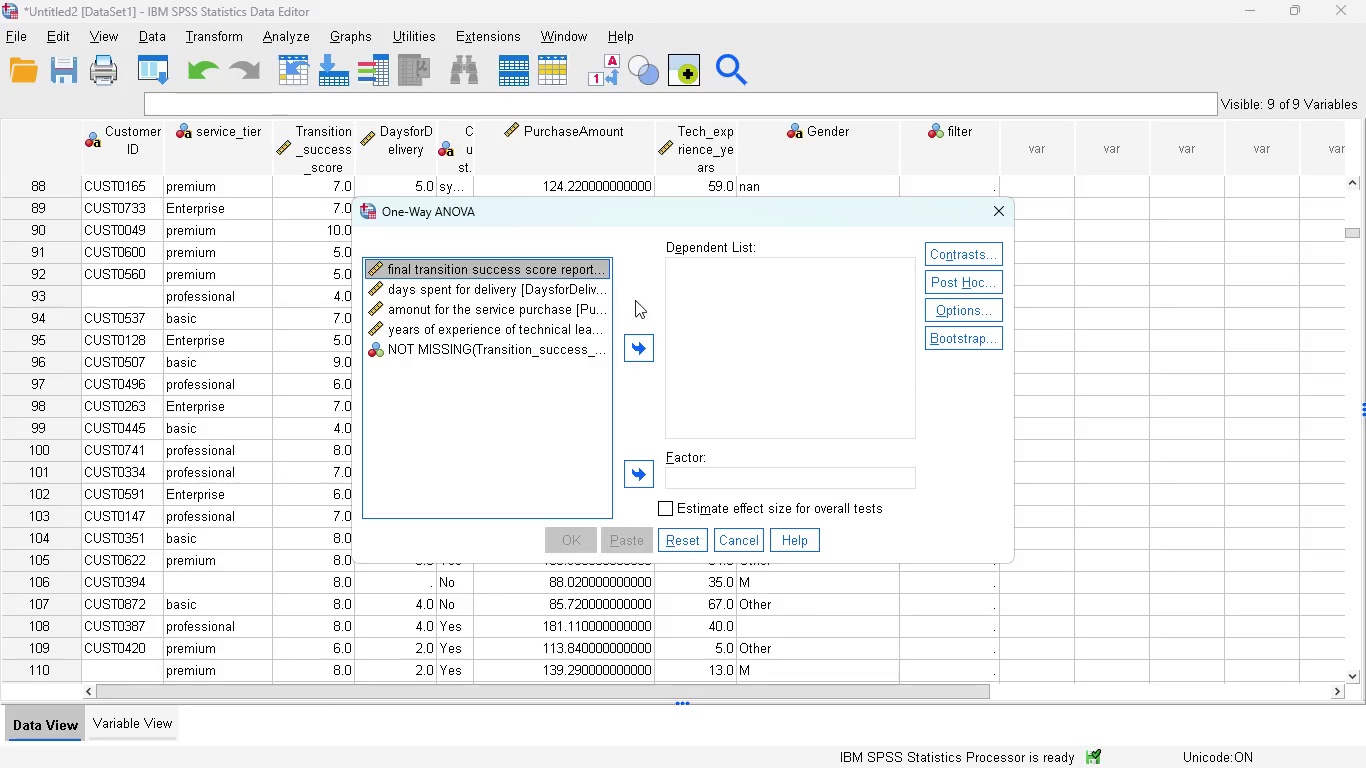 
mouse_move([643, 308])
 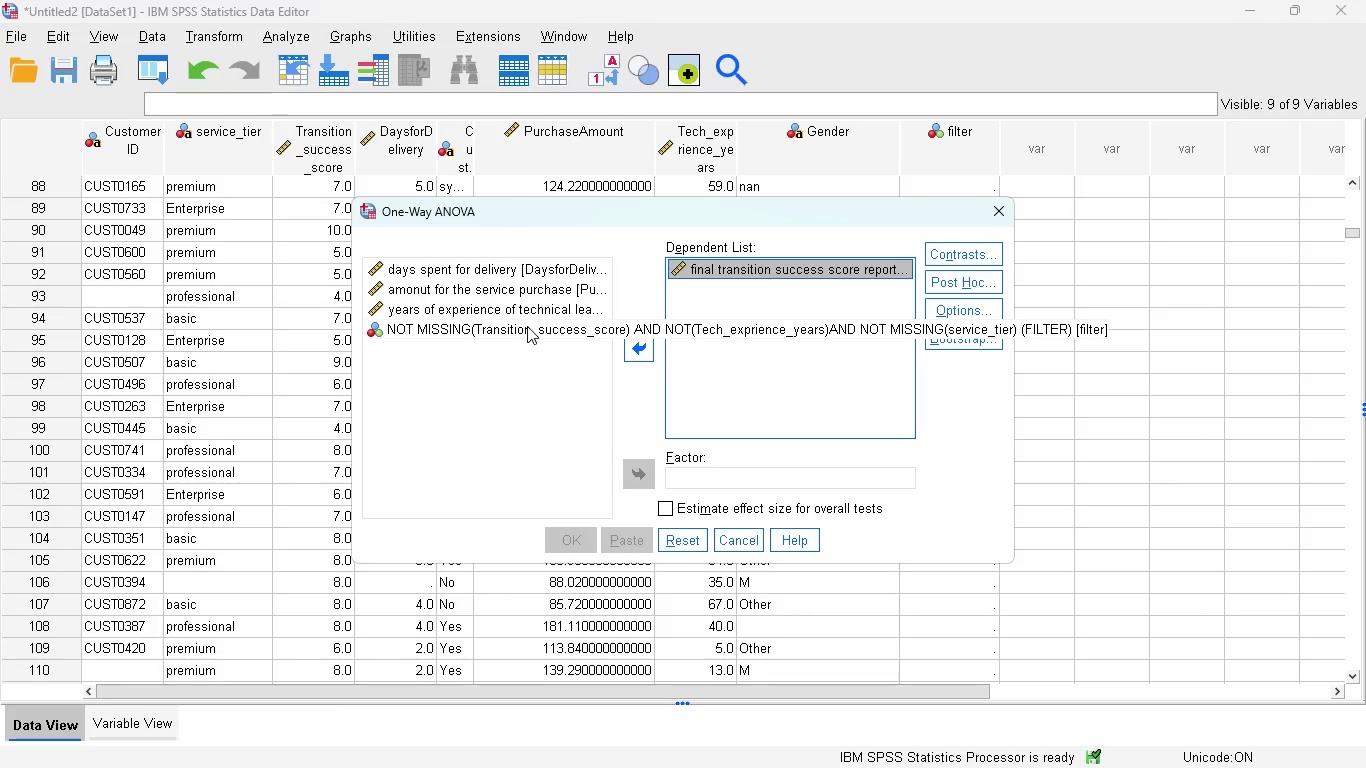 
wait(13.98)
 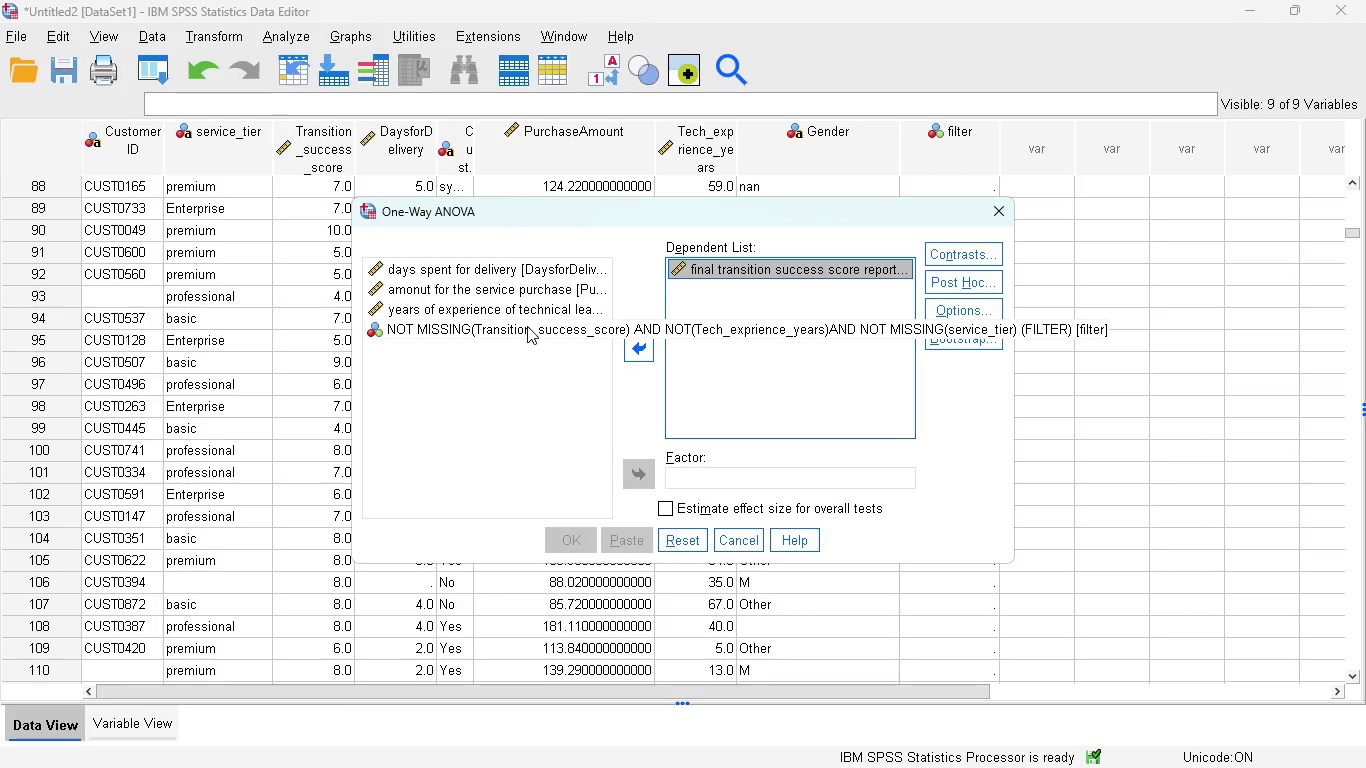 
left_click([694, 468])
 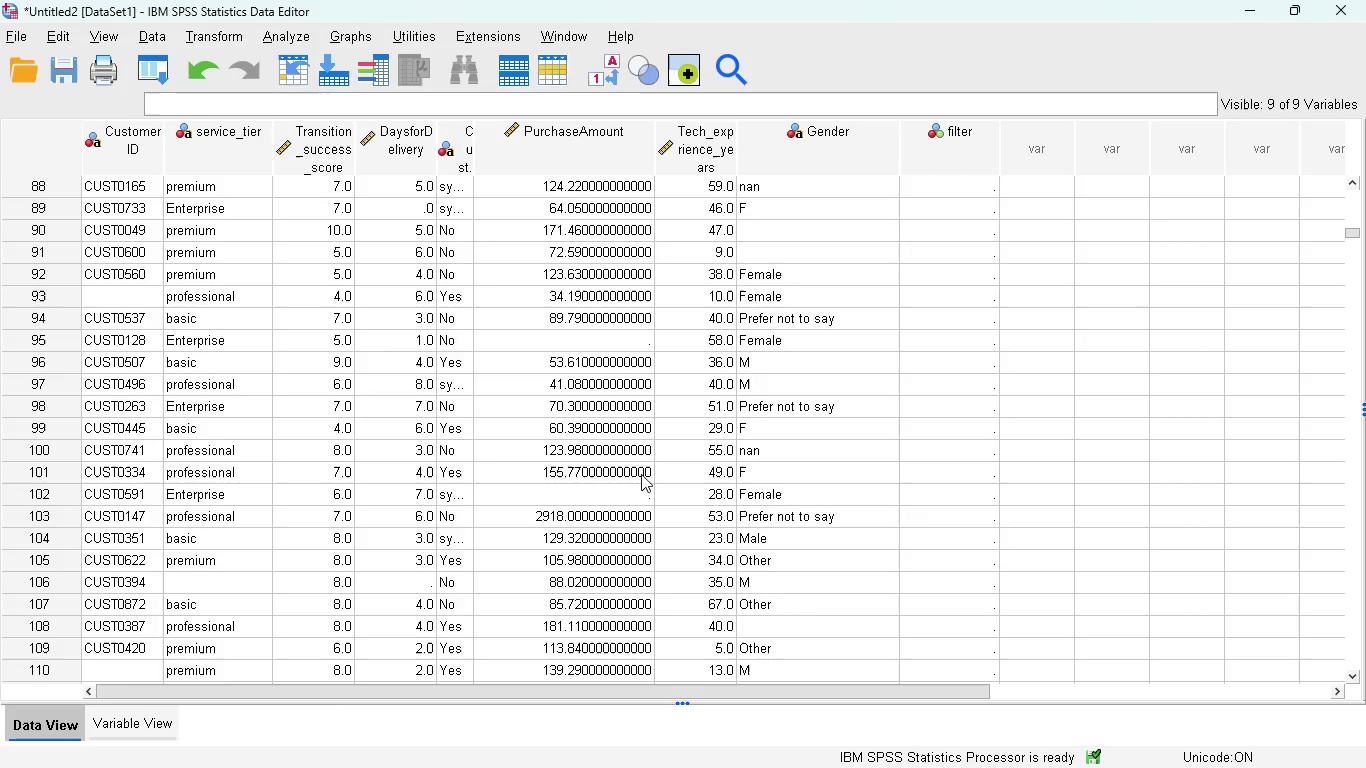 
wait(7.28)
 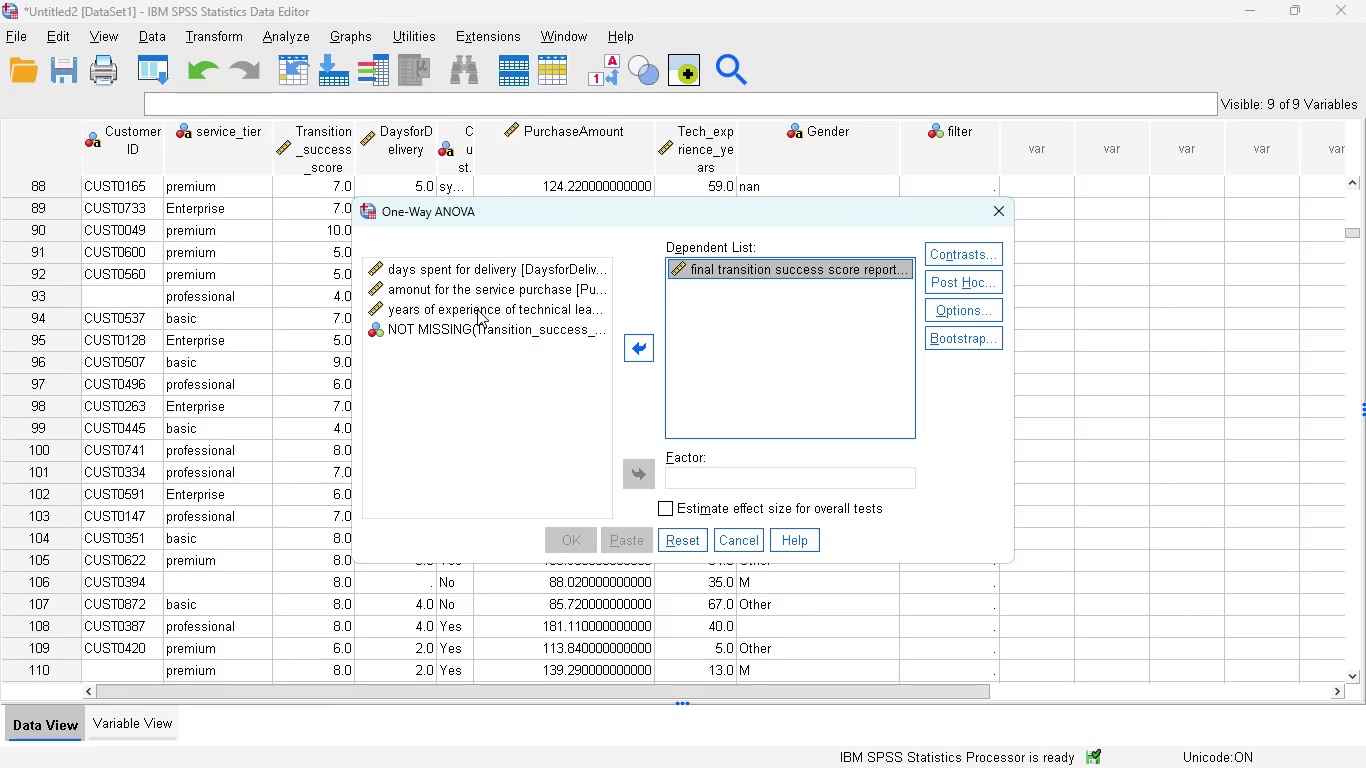 
left_click([153, 716])
 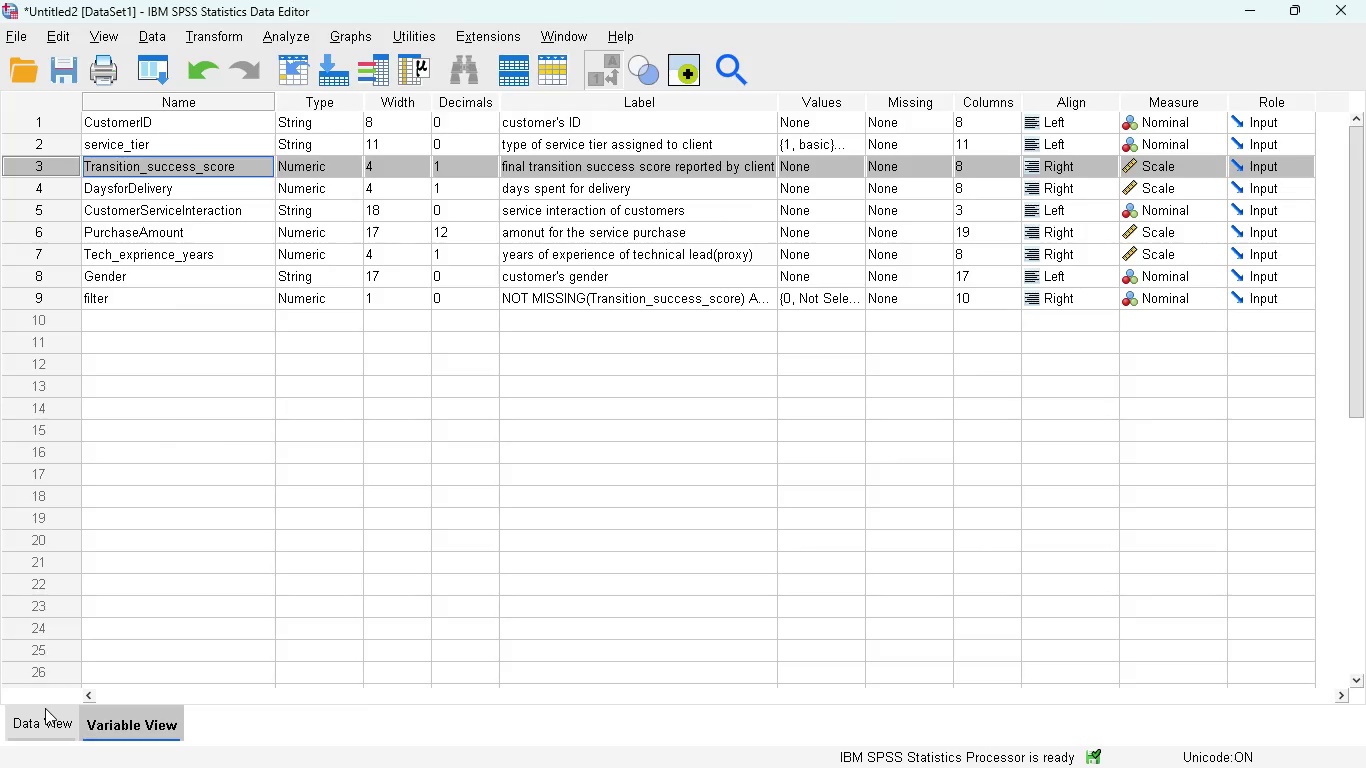 
wait(5.16)
 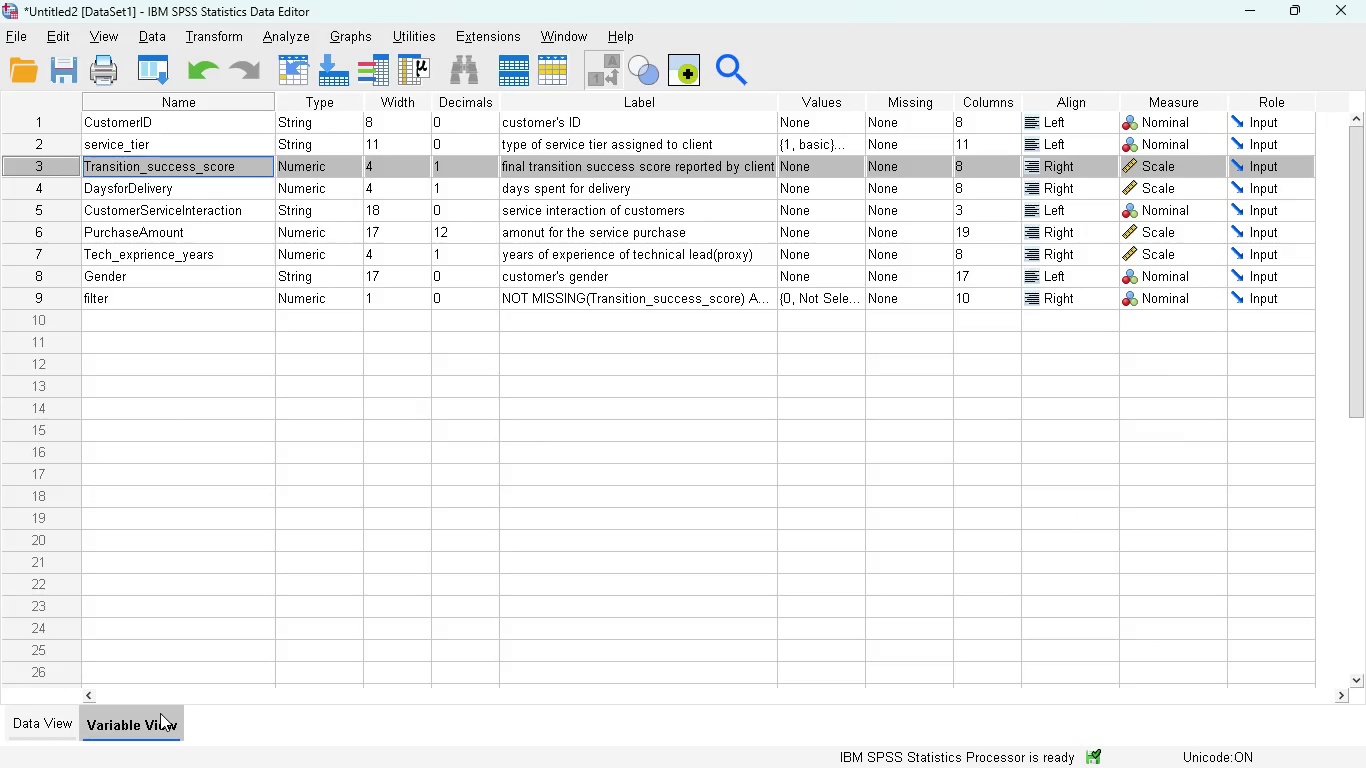 
left_click([55, 728])
 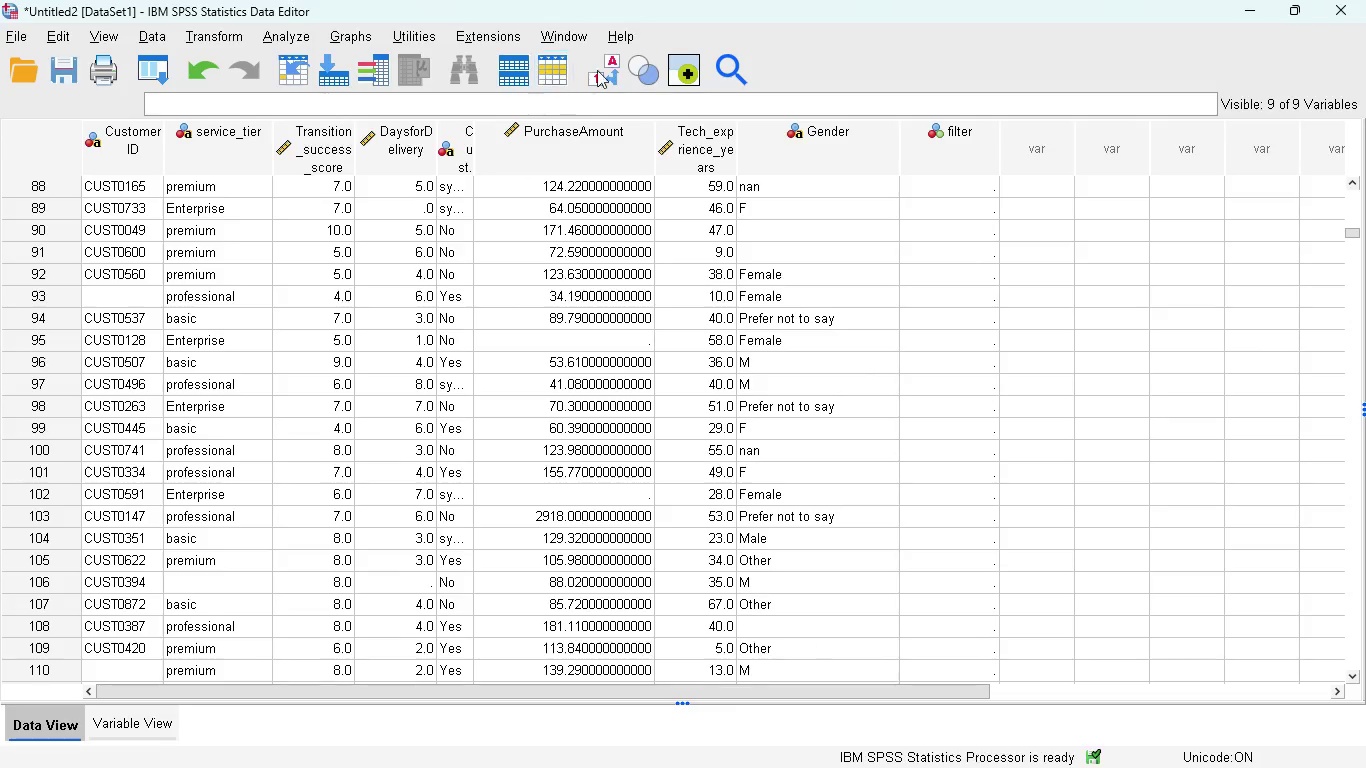 
left_click([612, 67])
 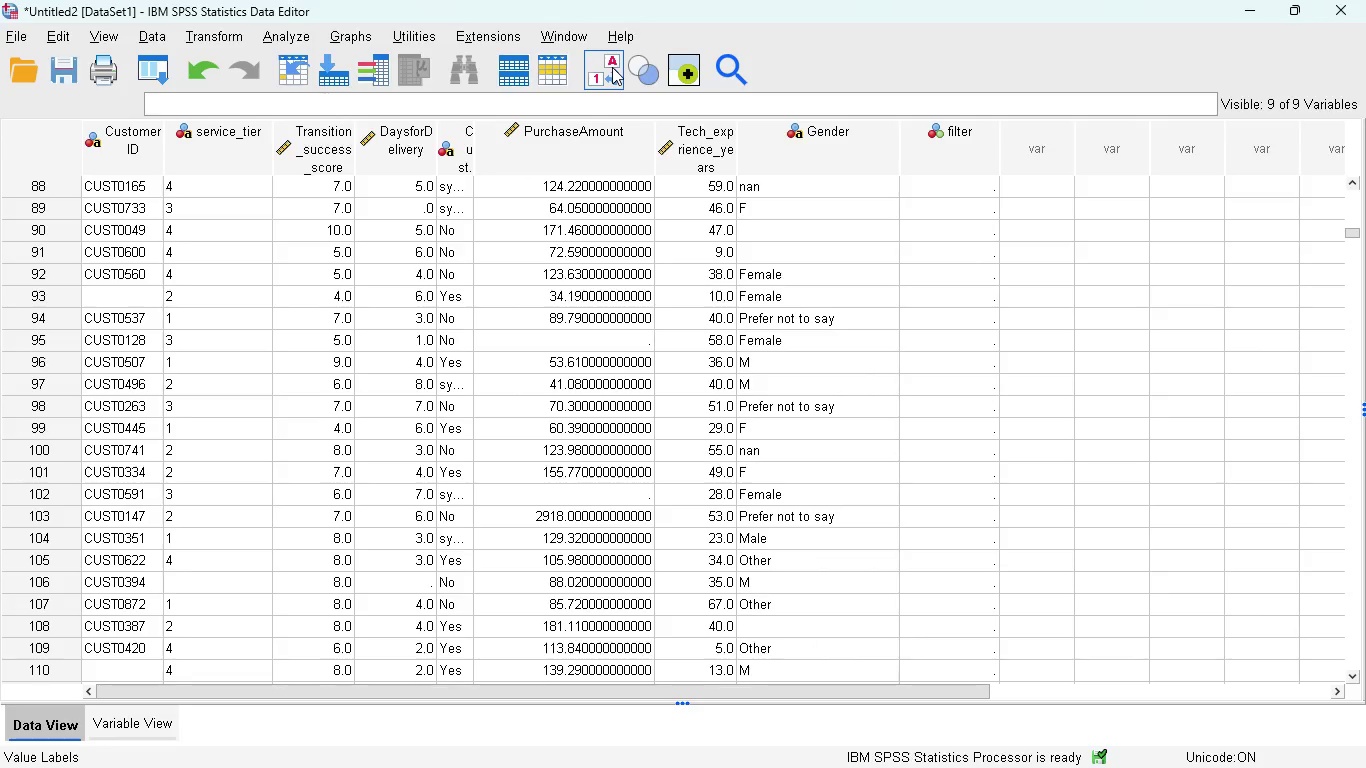 
left_click([612, 67])
 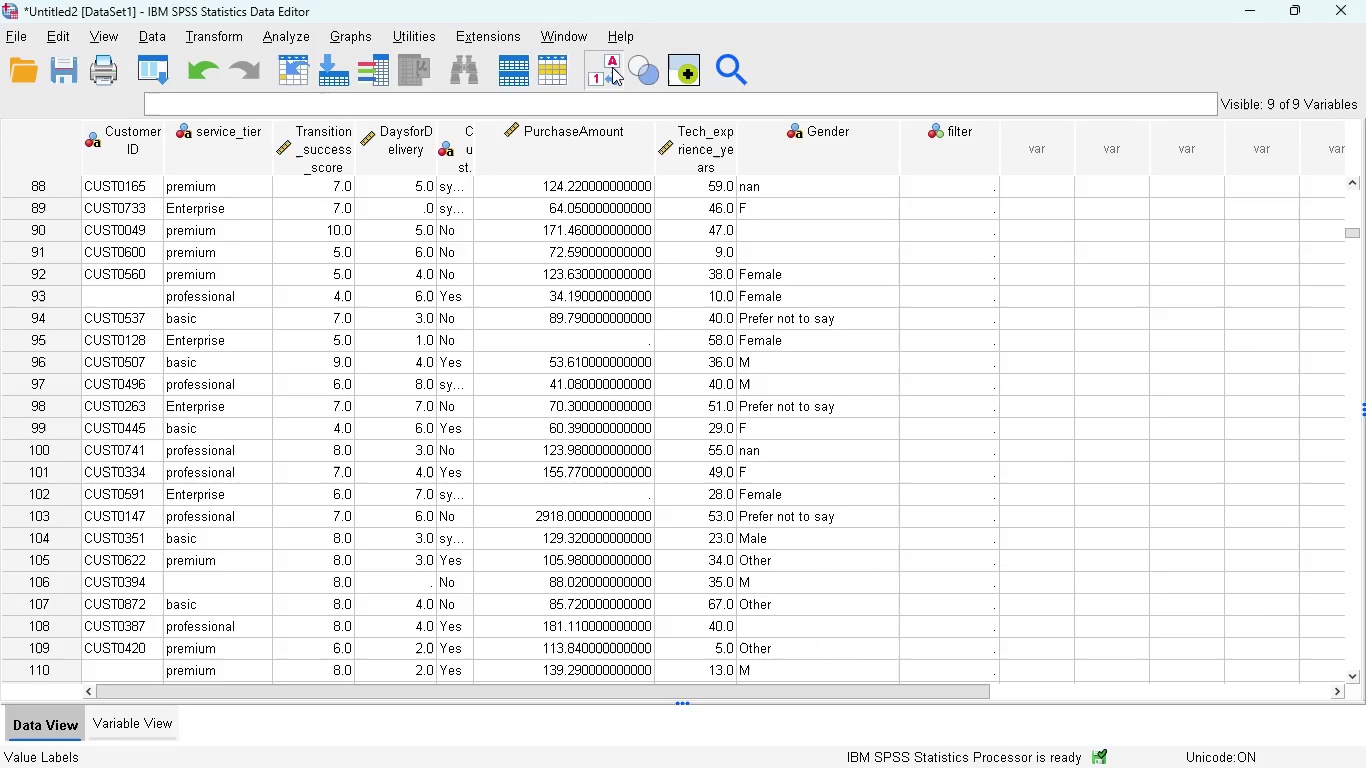 
left_click([612, 67])
 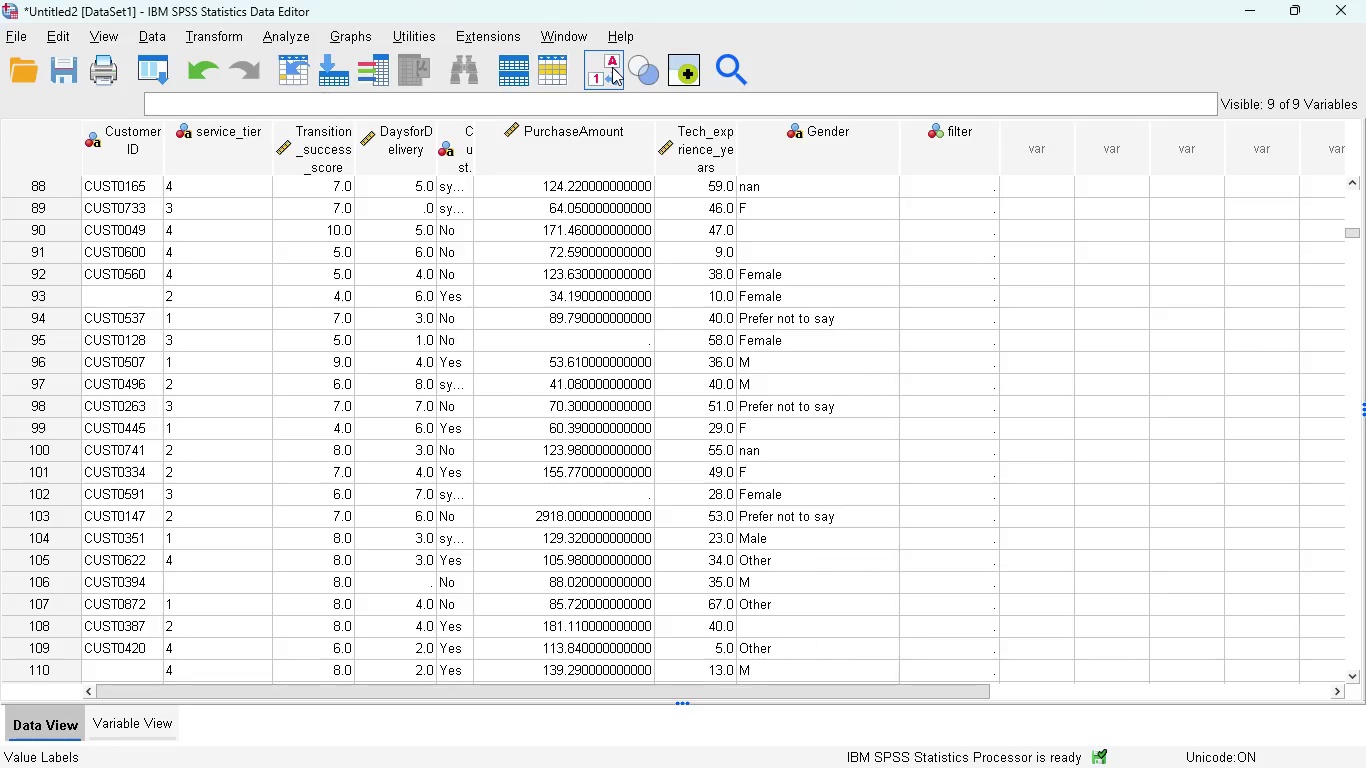 
left_click([612, 67])
 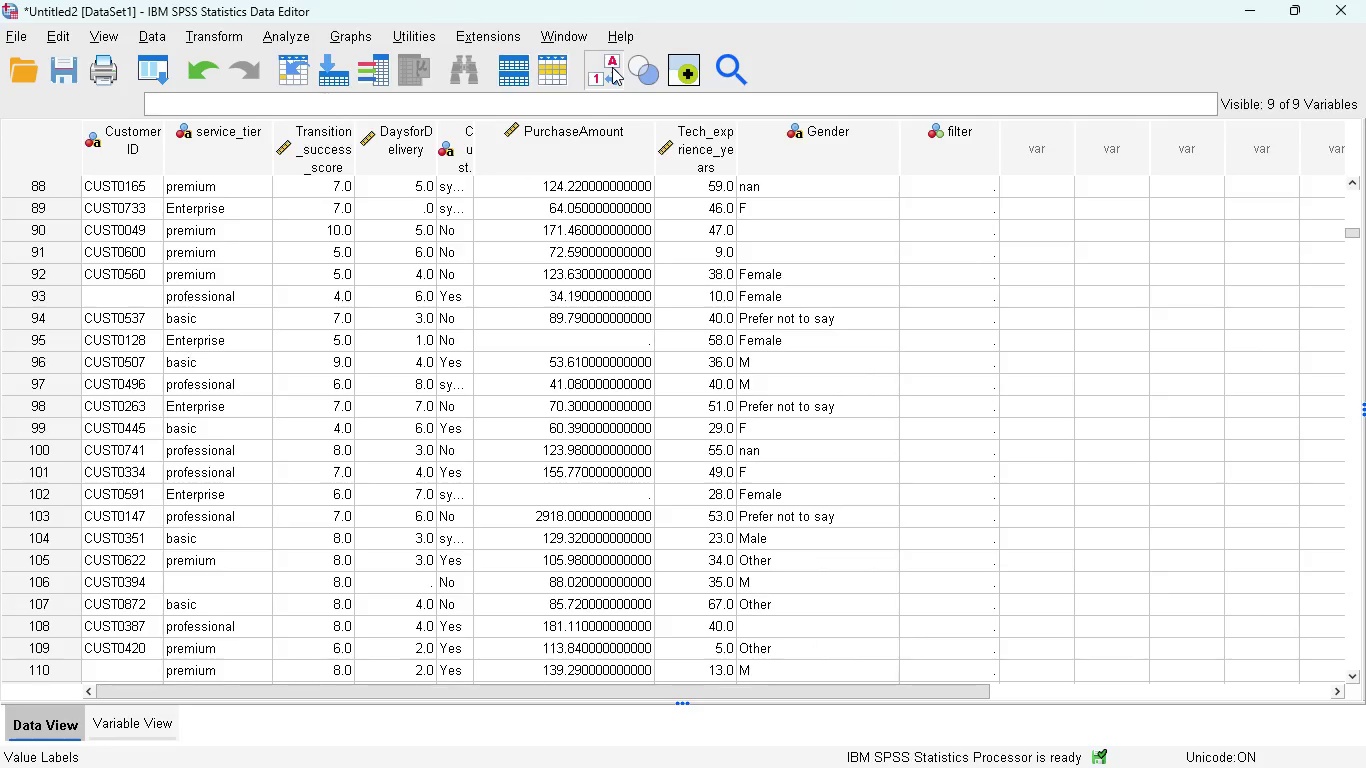 
left_click([612, 67])
 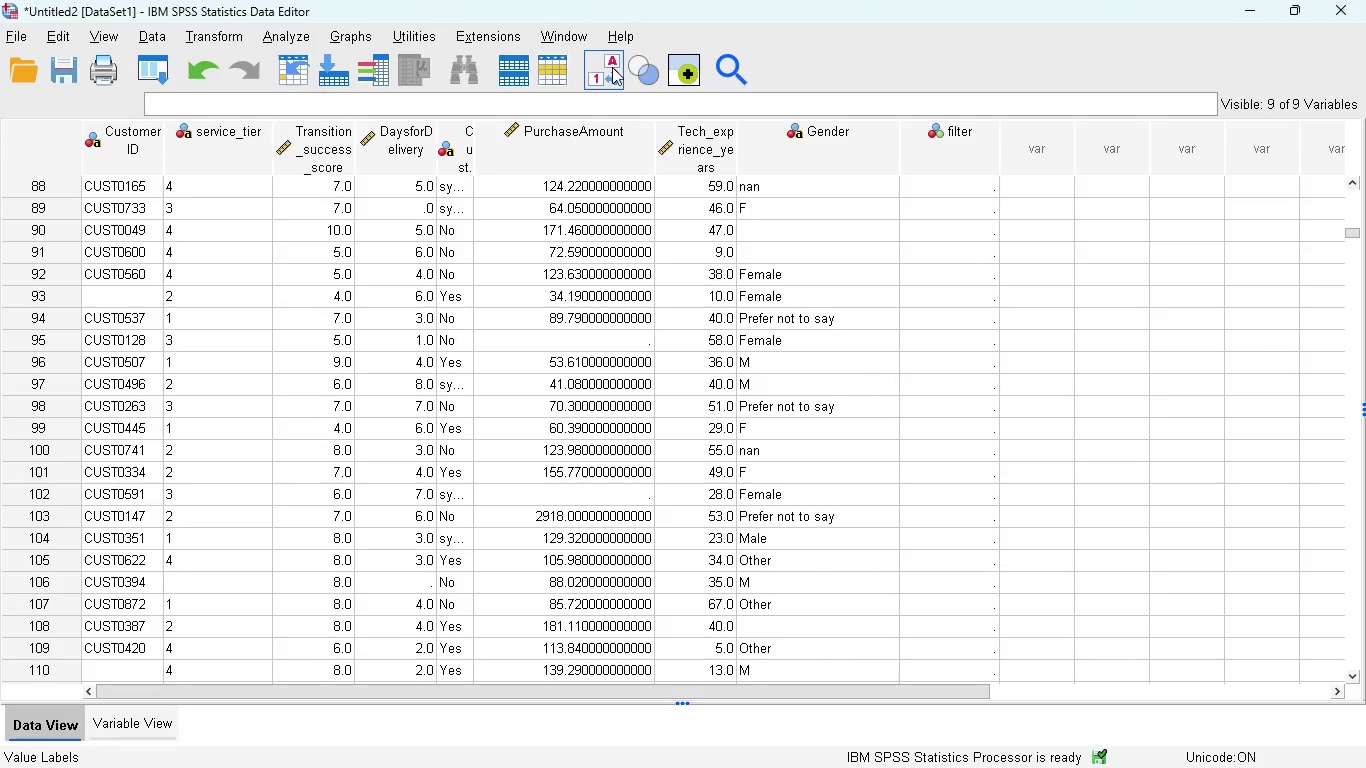 
left_click([612, 67])
 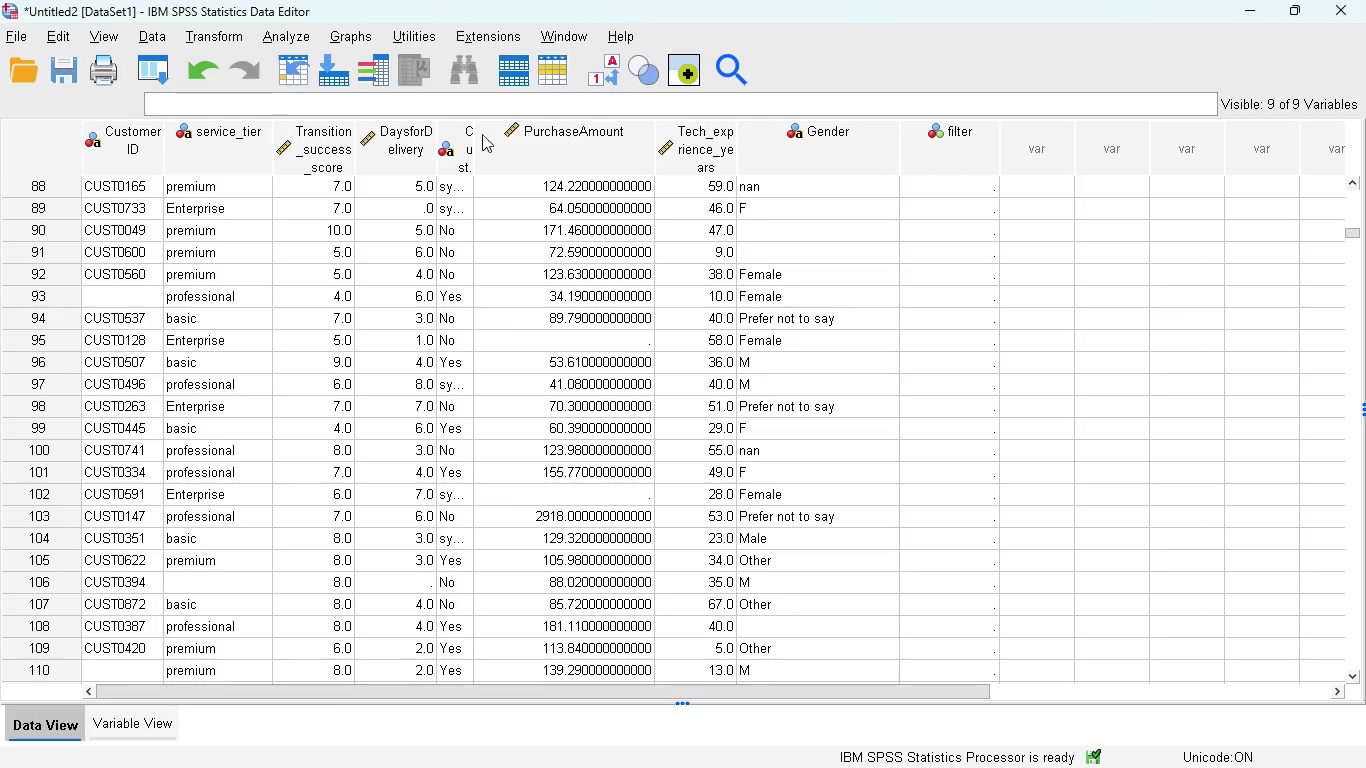 
left_click_drag(start_coordinate=[476, 132], to_coordinate=[529, 129])
 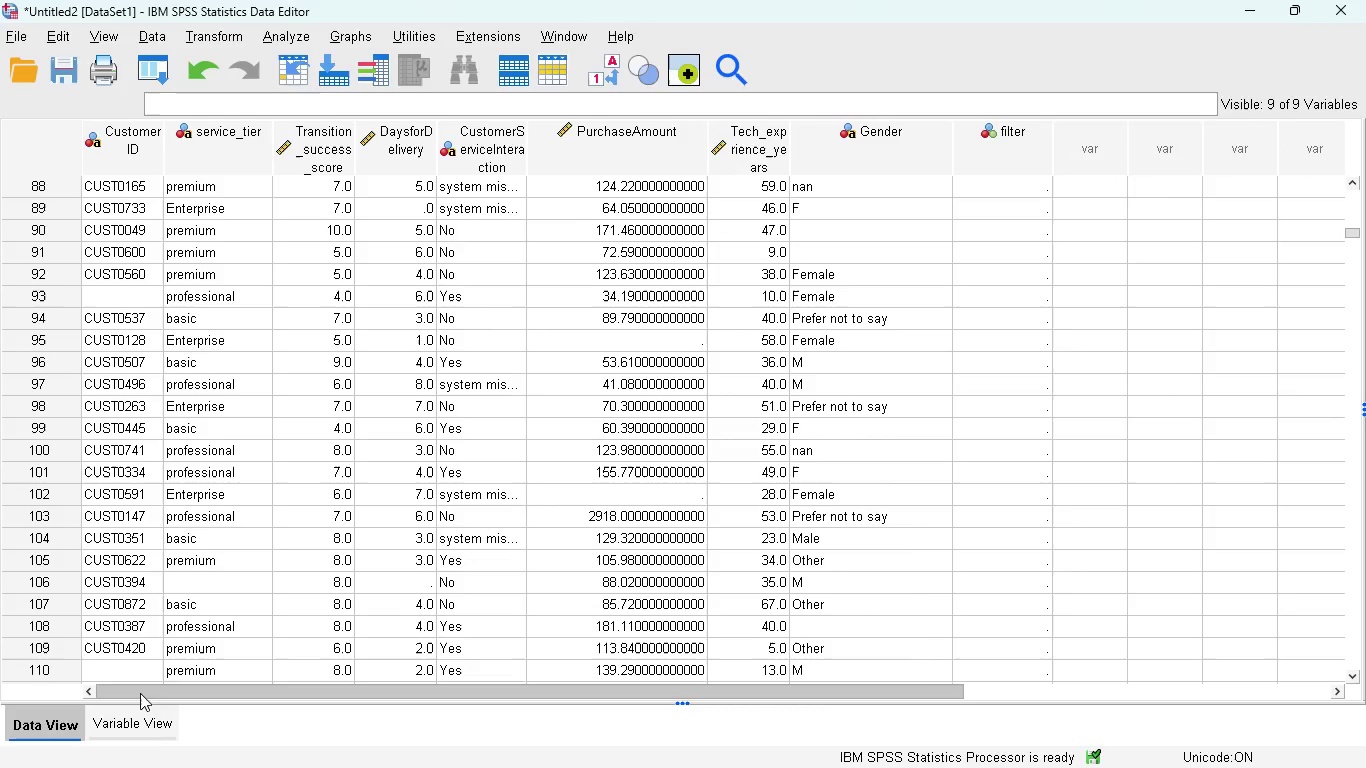 
left_click([138, 709])
 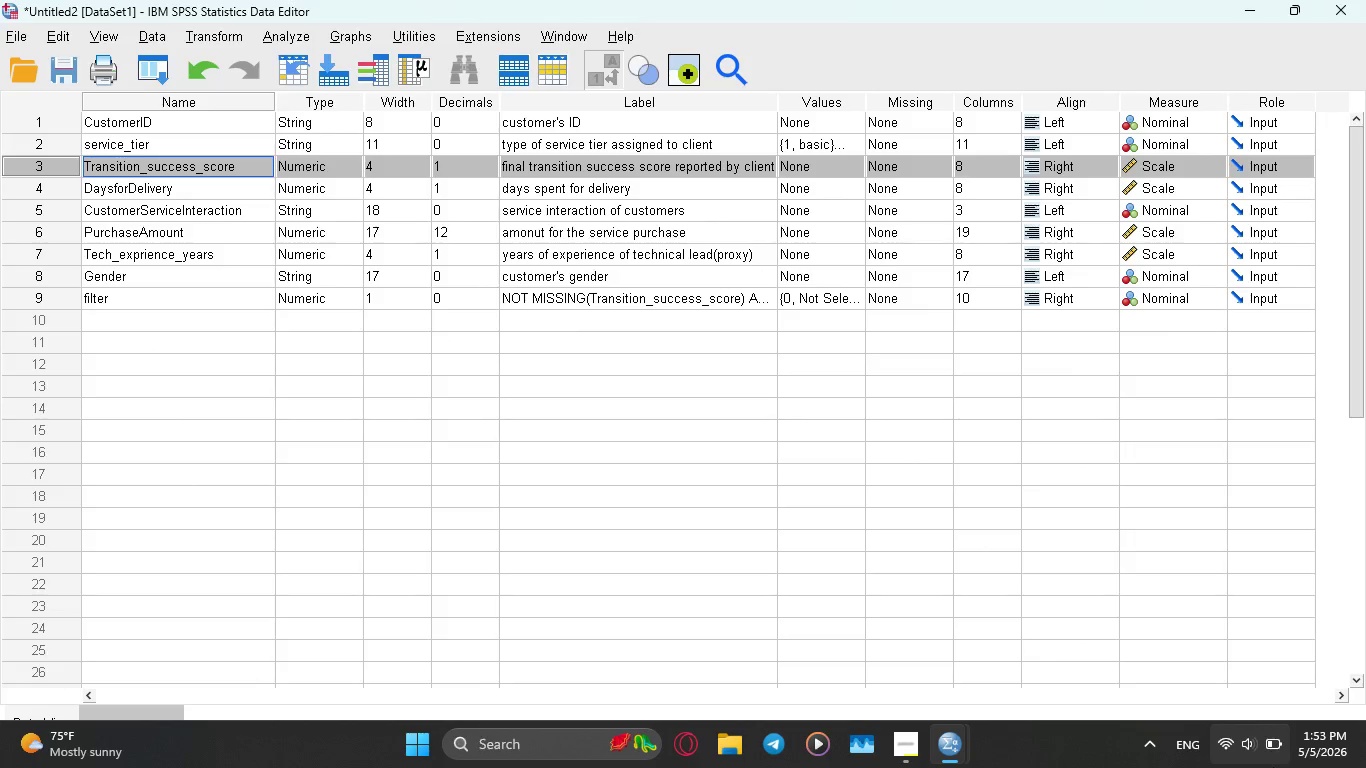 
mouse_move([1274, 718])
 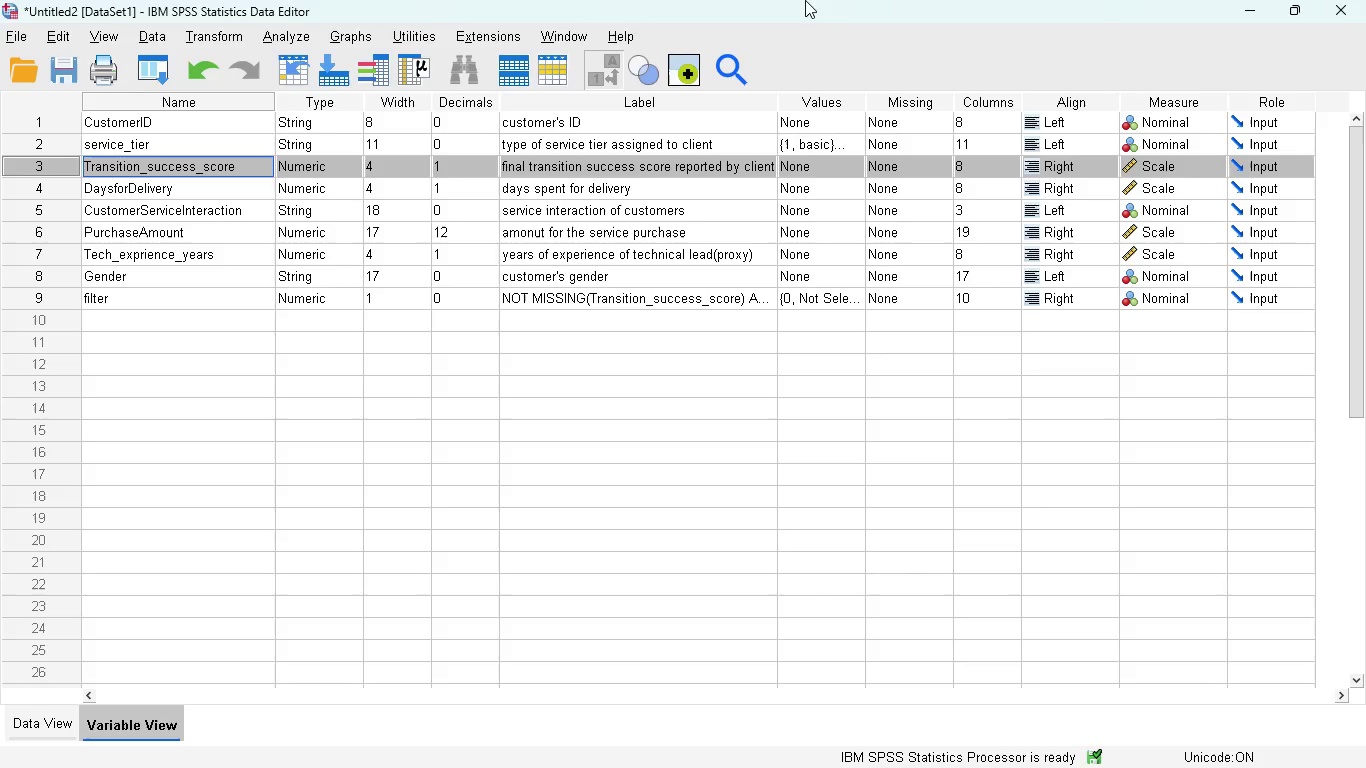 
wait(49.28)
 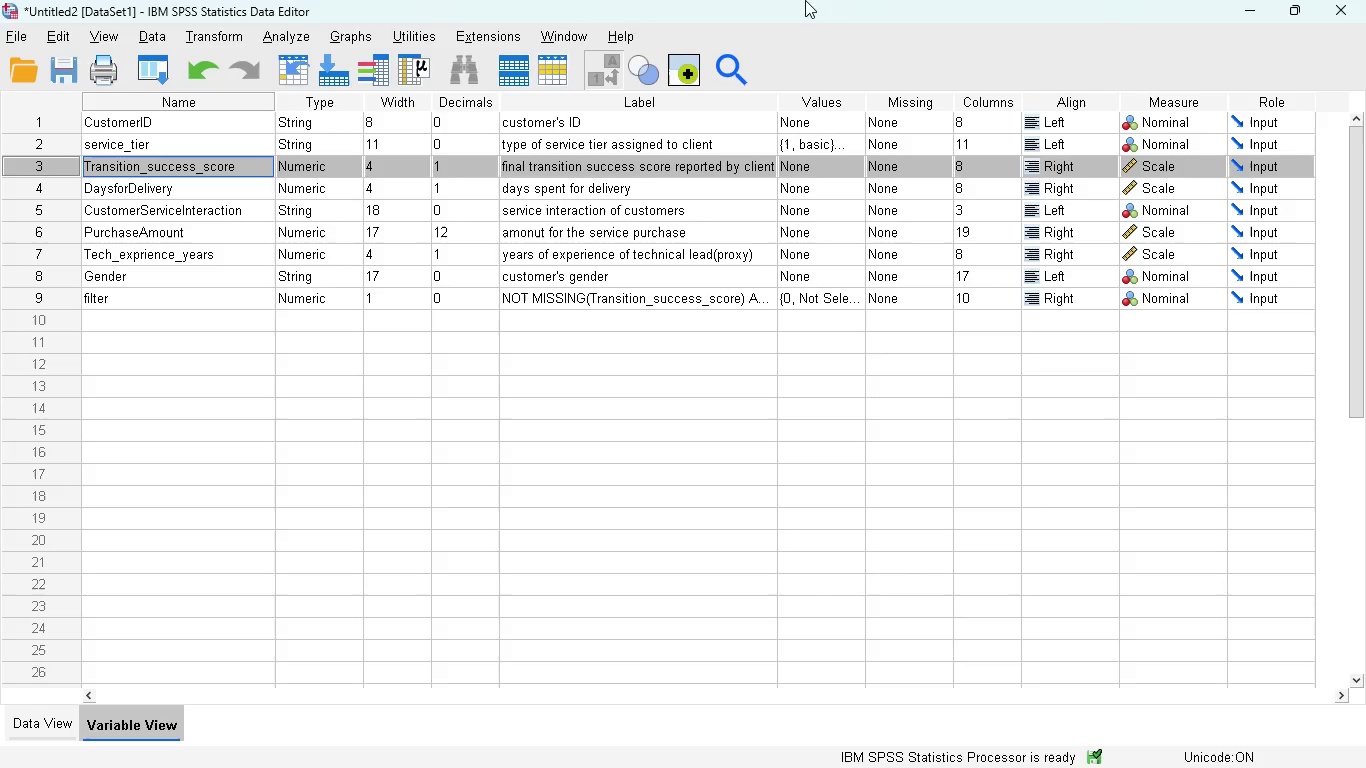 
left_click_drag(start_coordinate=[893, 750], to_coordinate=[888, 750])
 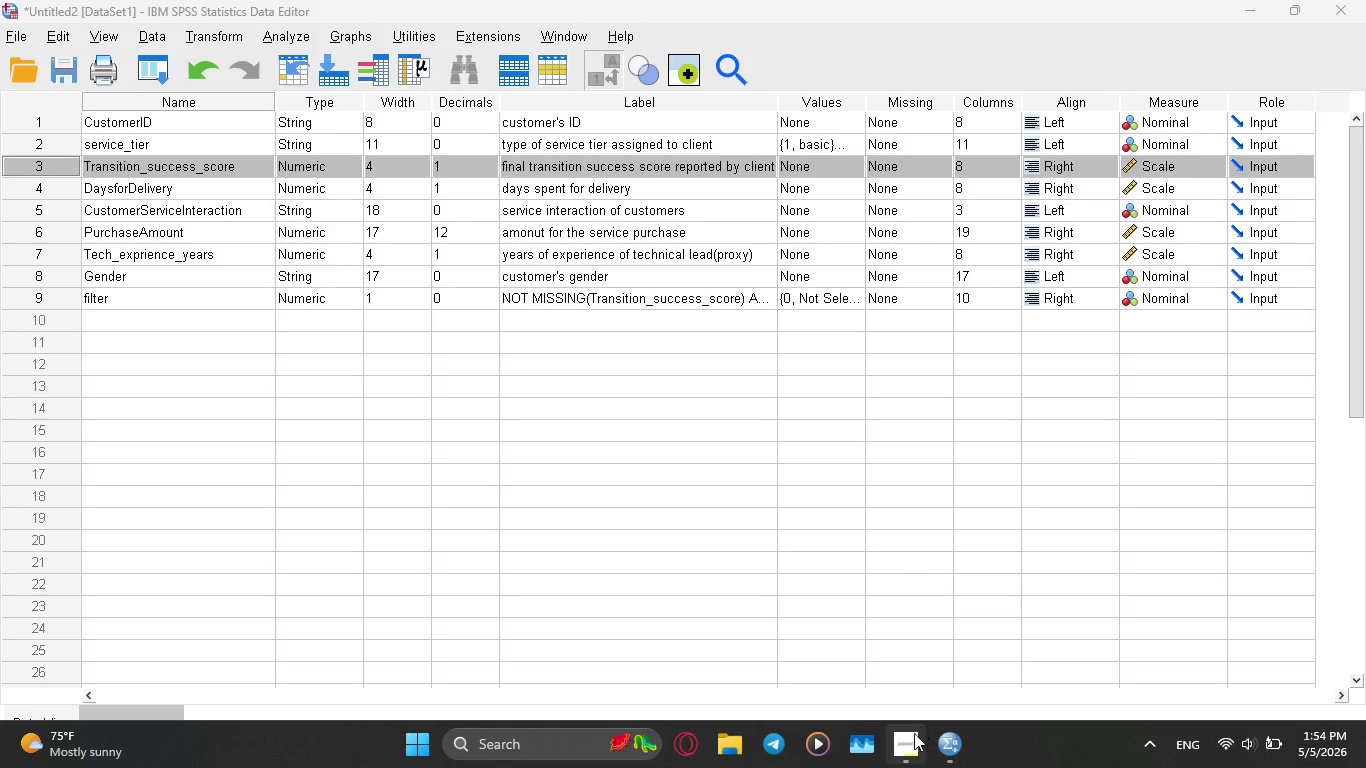 
left_click([912, 743])
 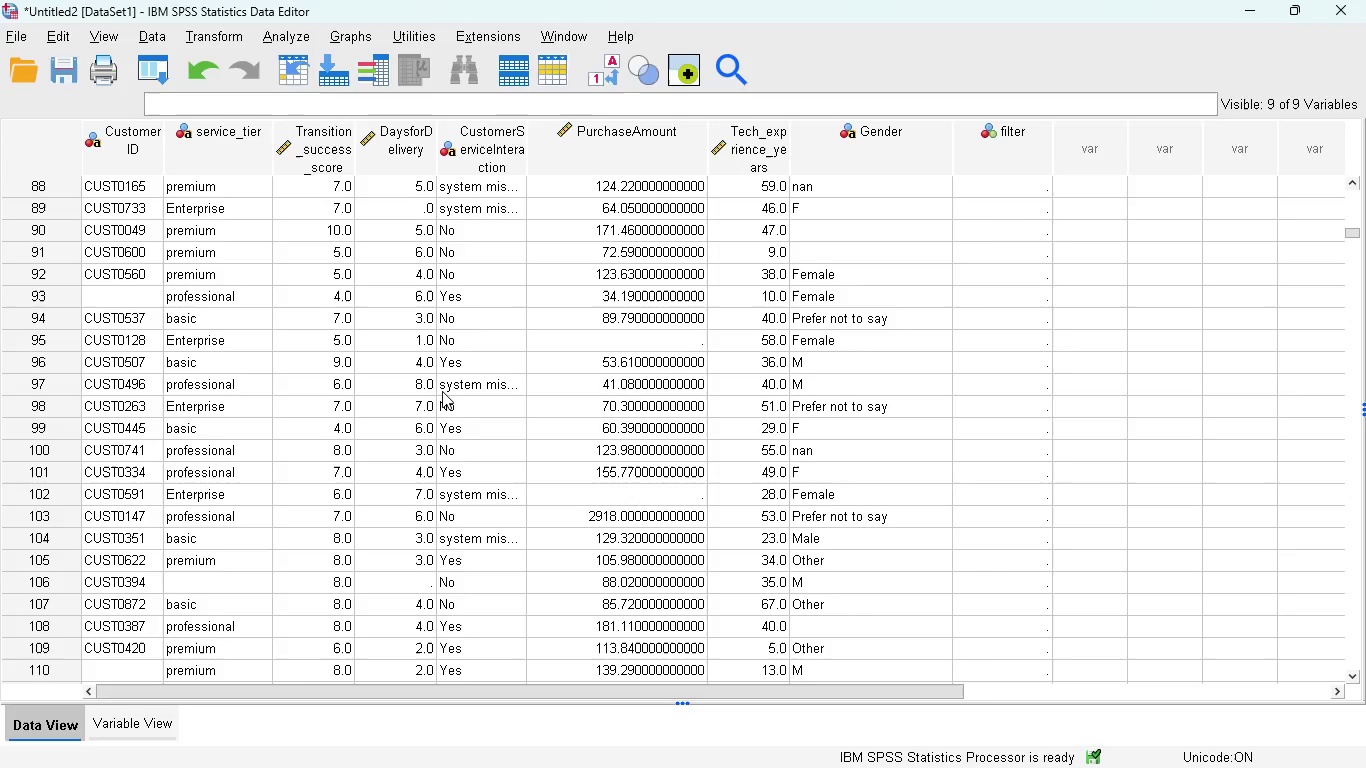 
wait(19.2)
 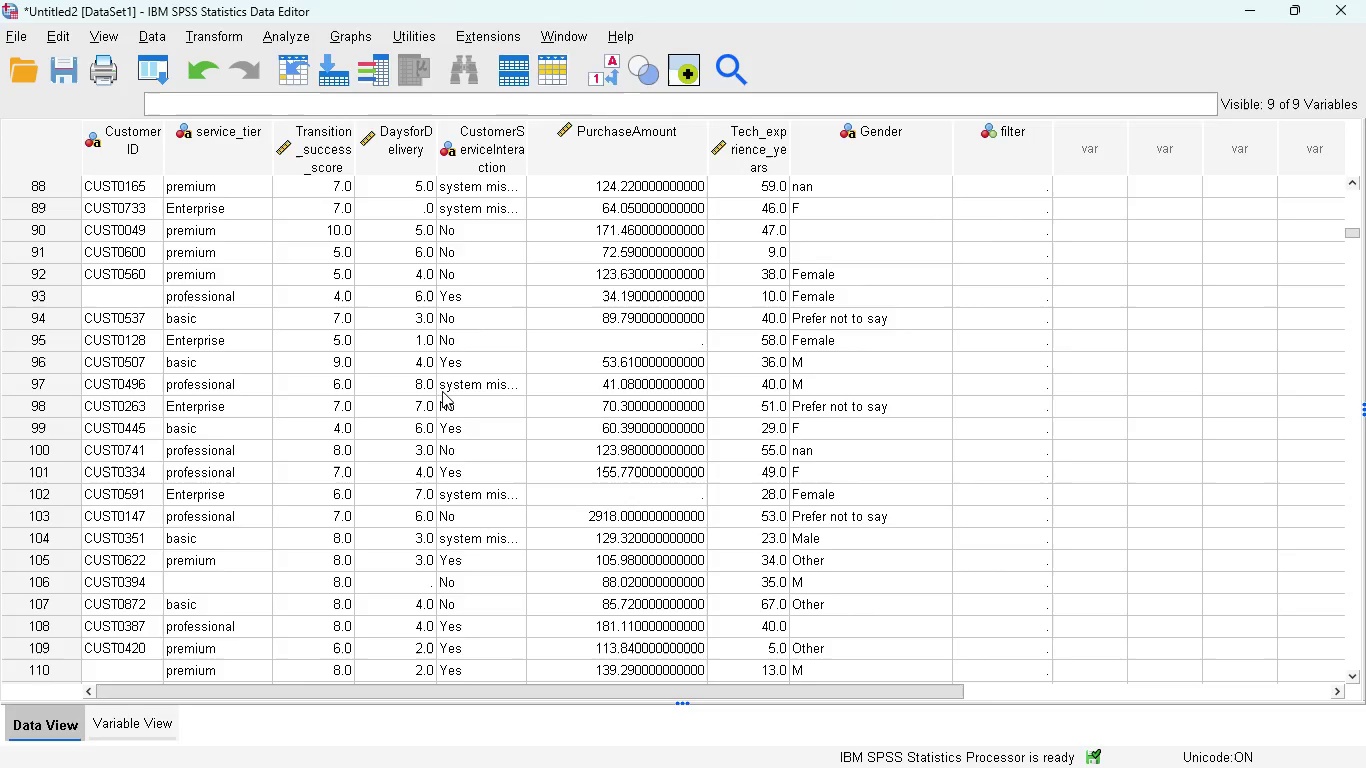 
left_click([135, 717])
 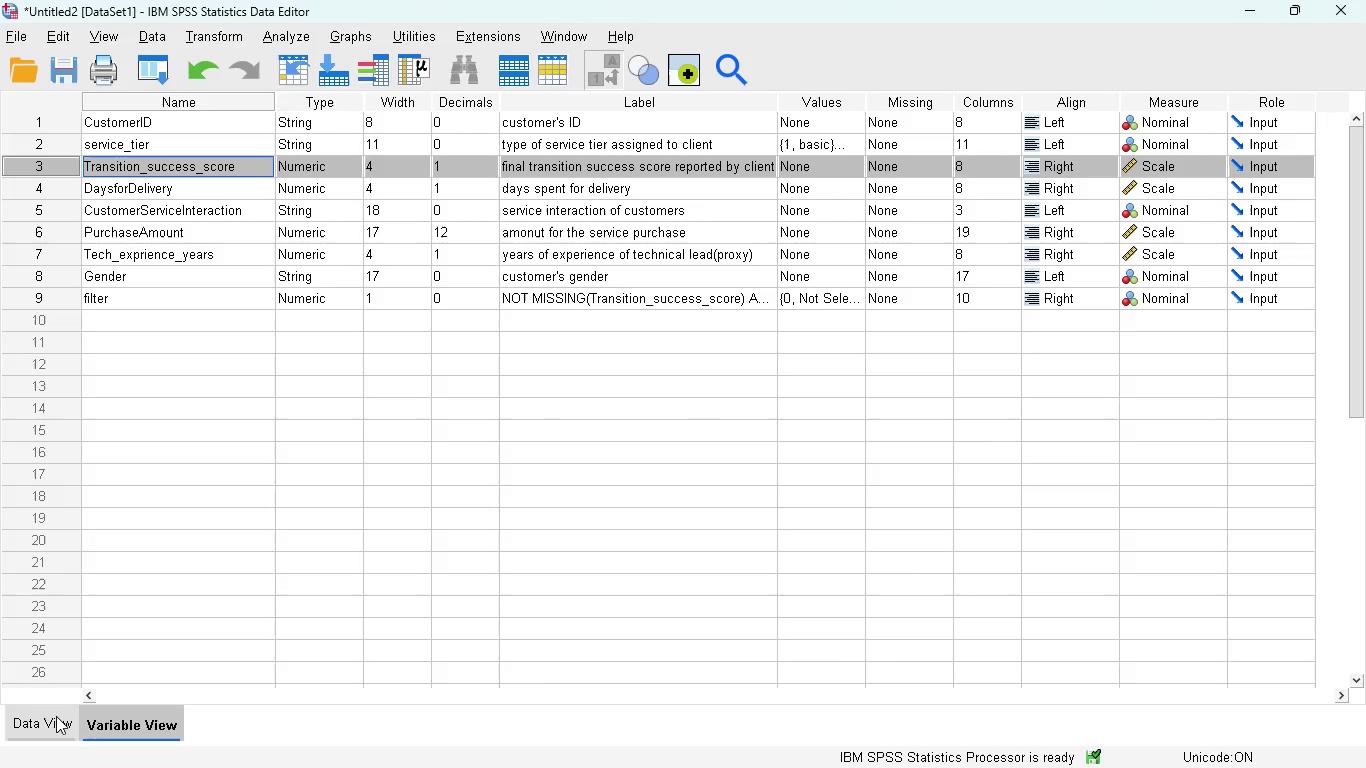 
left_click([66, 723])
 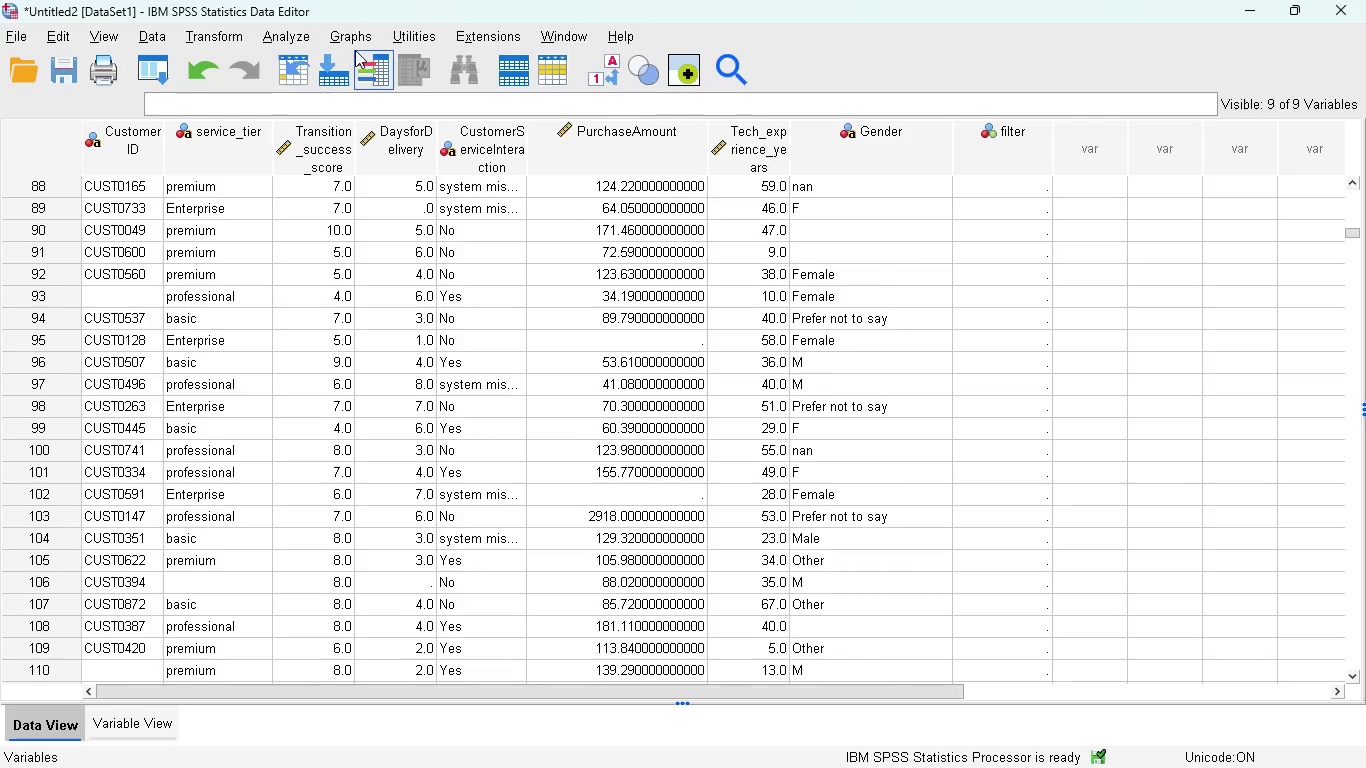 
left_click([239, 31])
 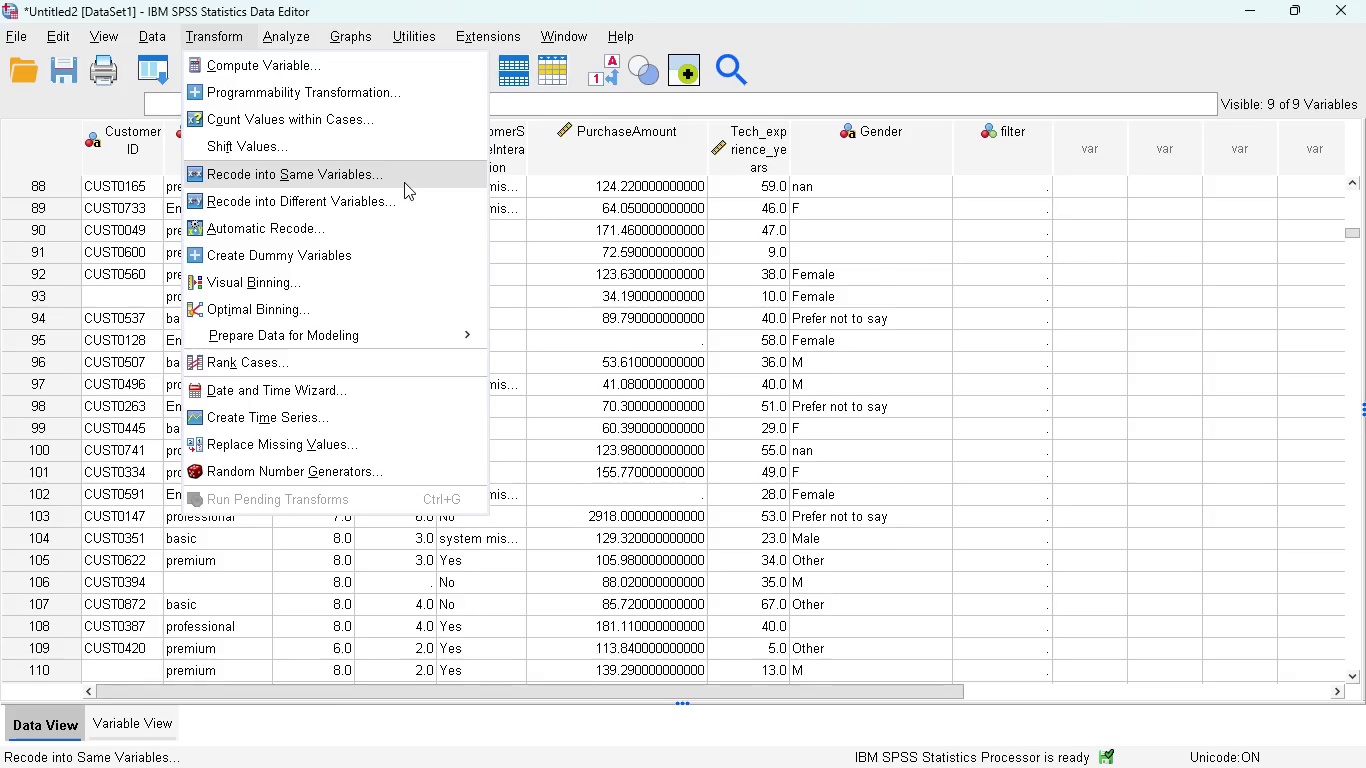 
left_click([397, 178])
 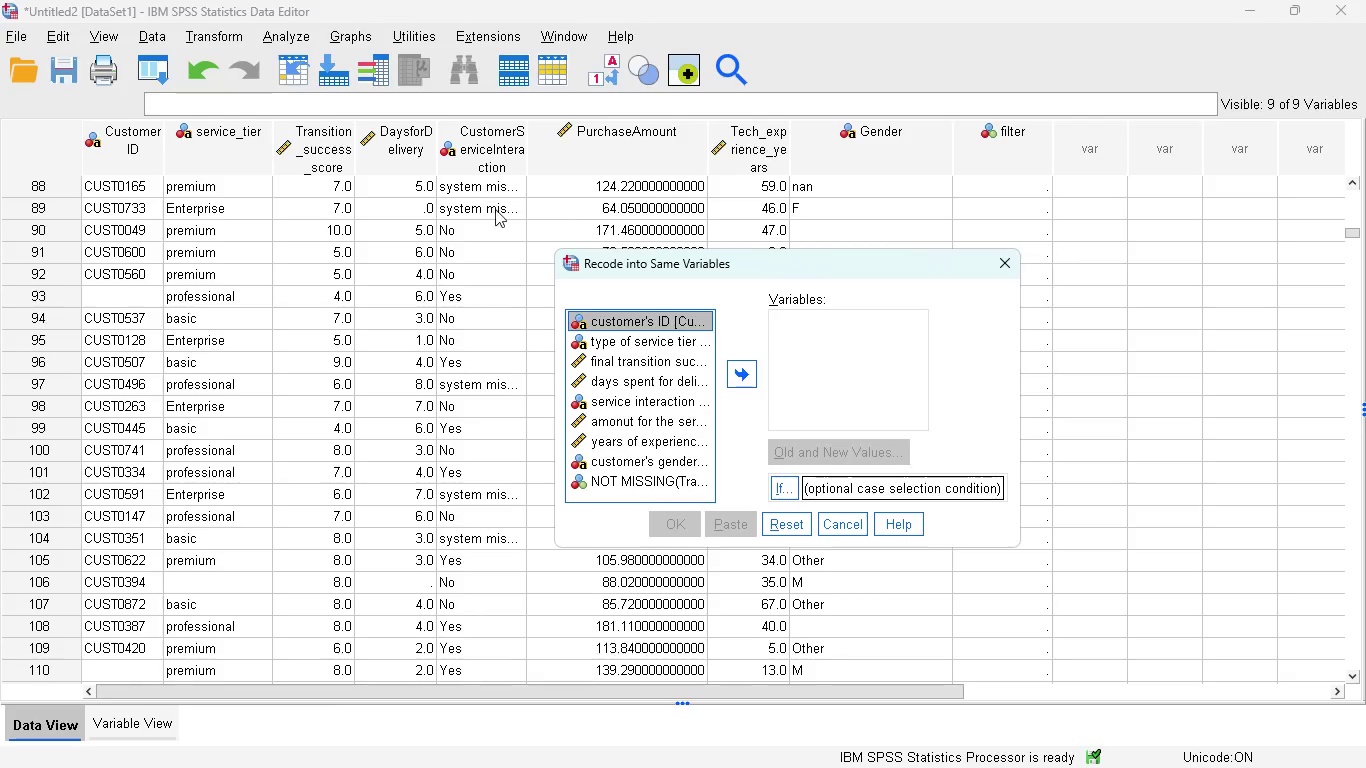 
wait(15.2)
 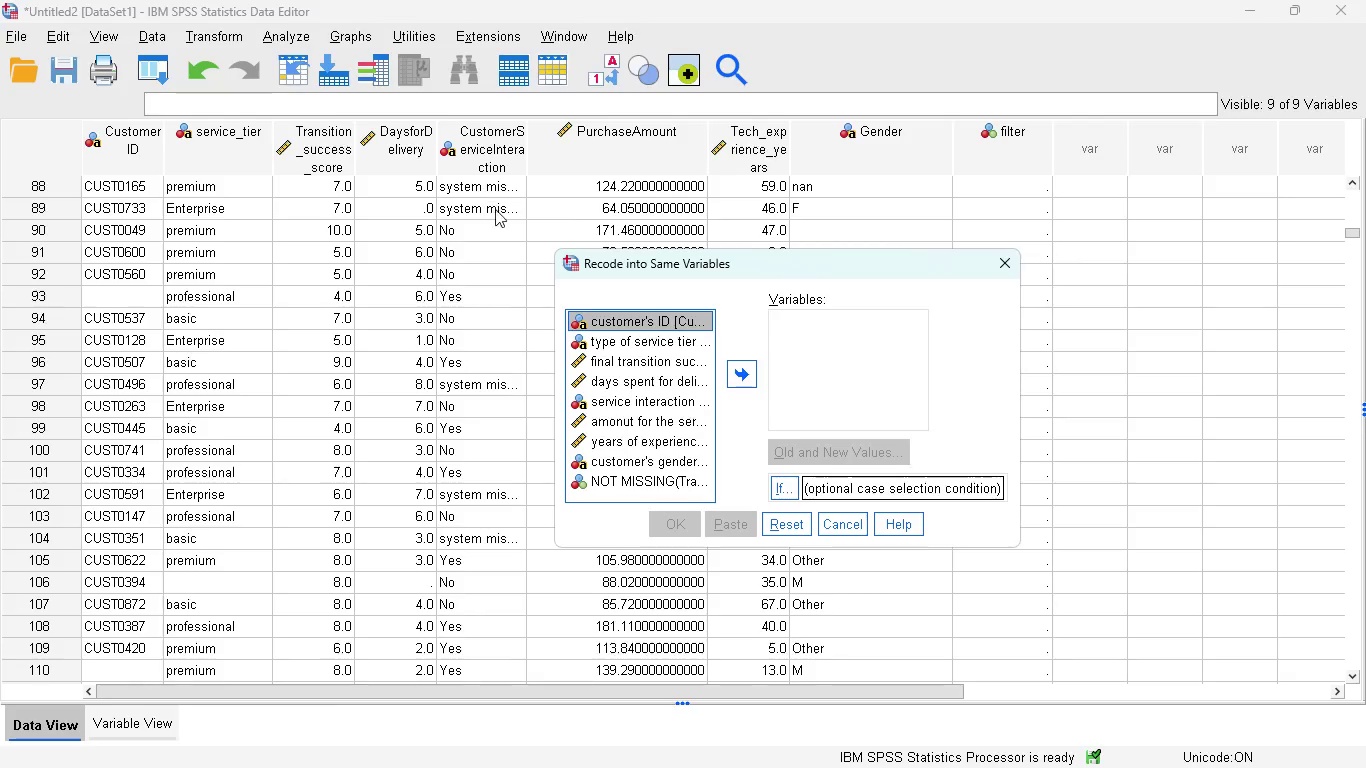 
left_click([640, 401])
 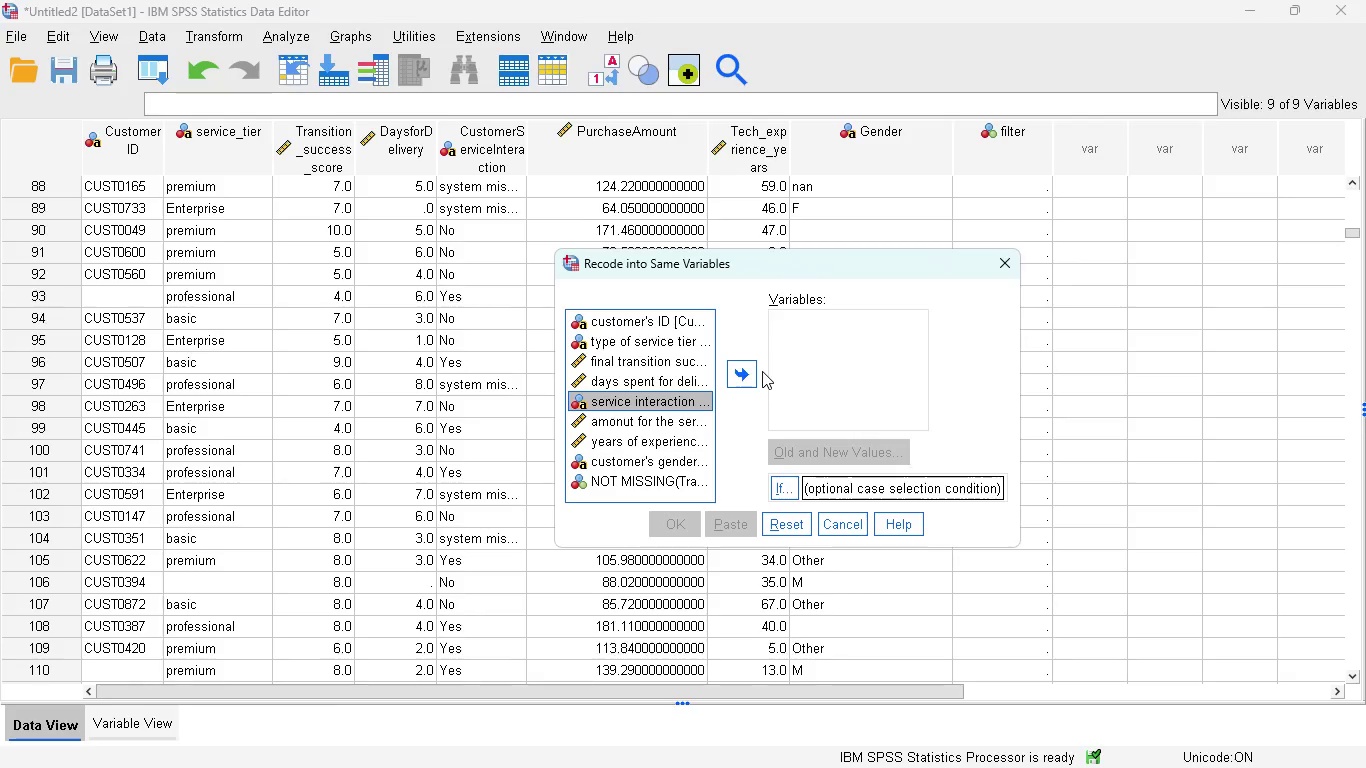 
left_click([751, 372])
 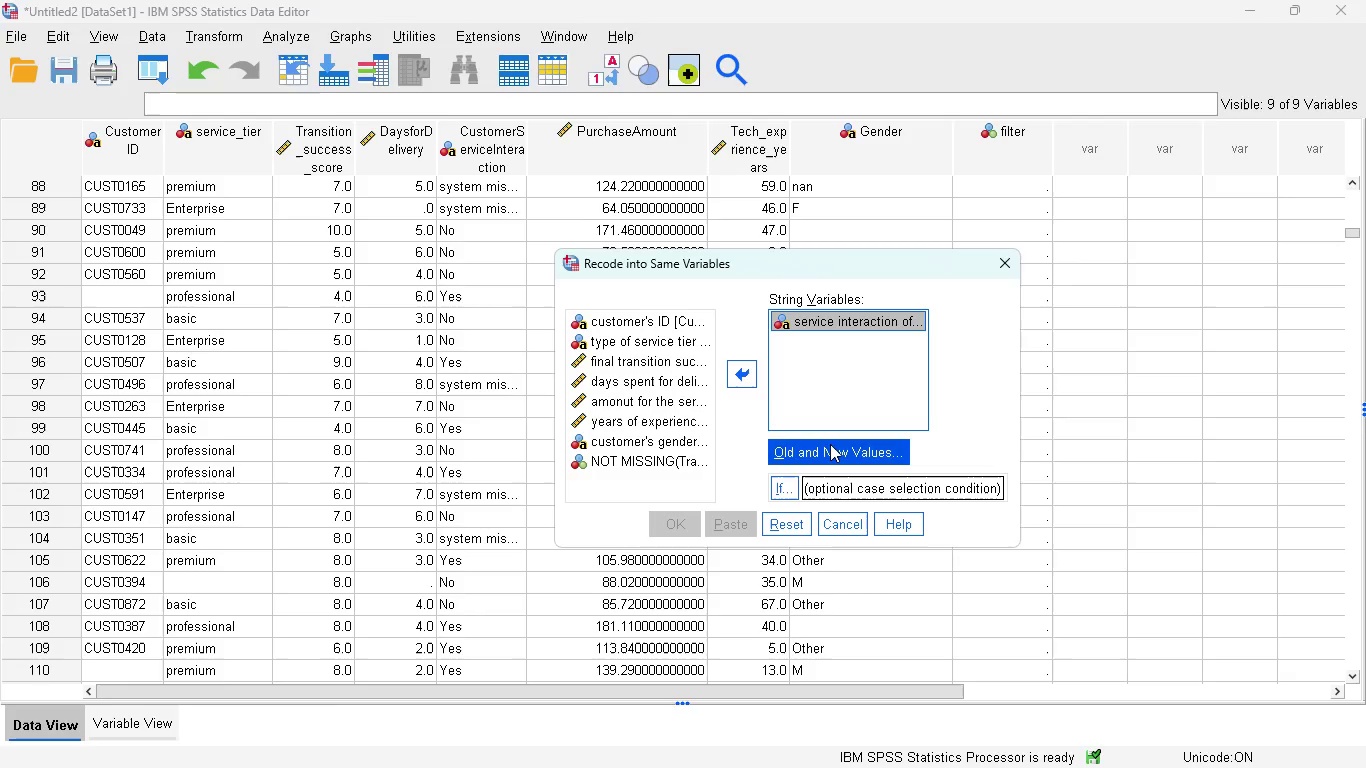 
left_click([830, 444])
 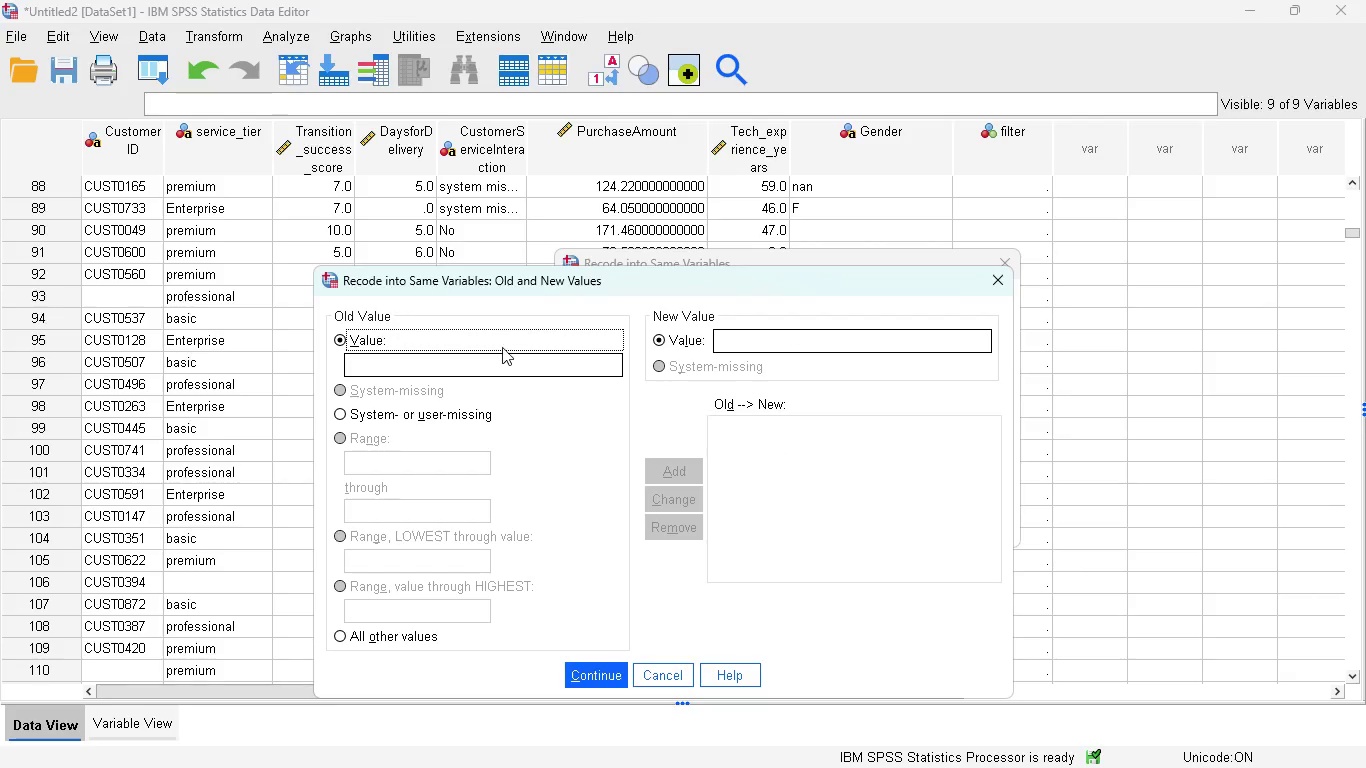 
left_click([491, 349])
 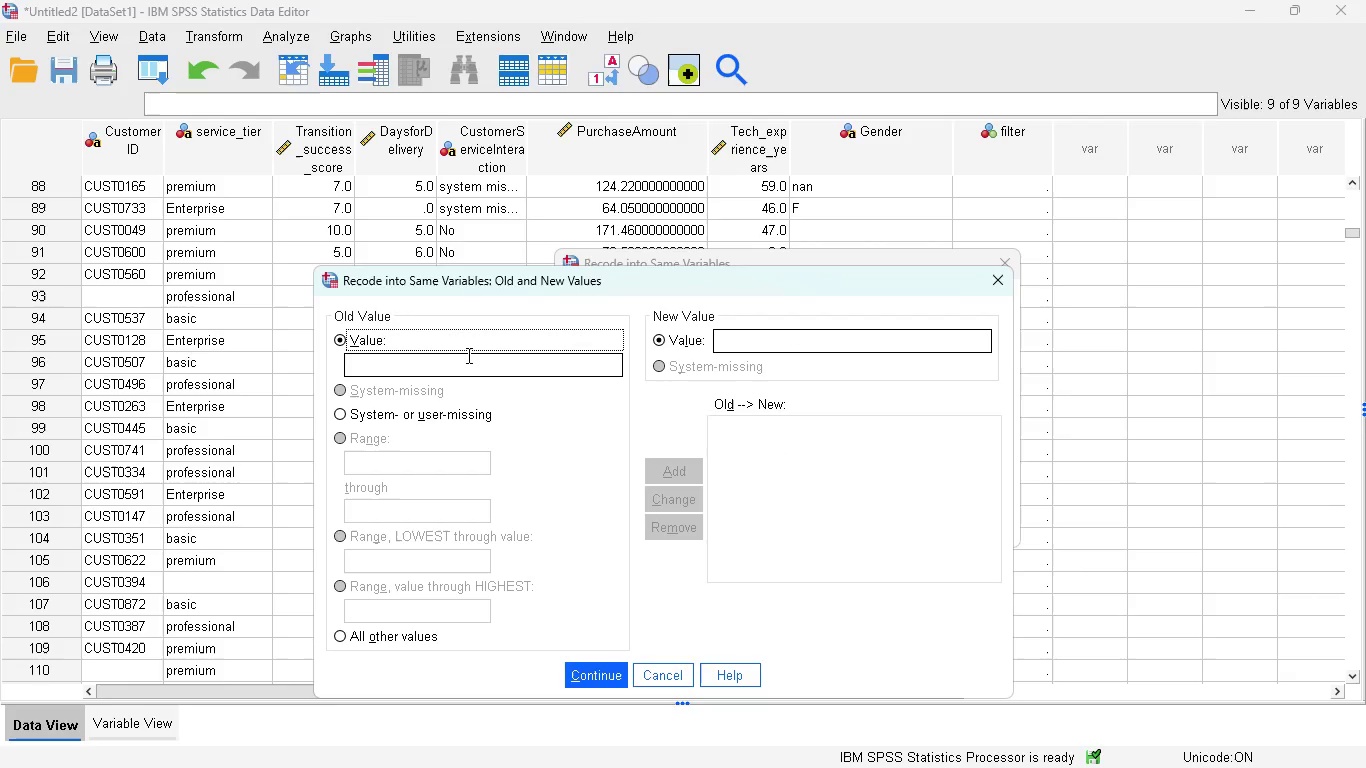 
left_click([460, 356])
 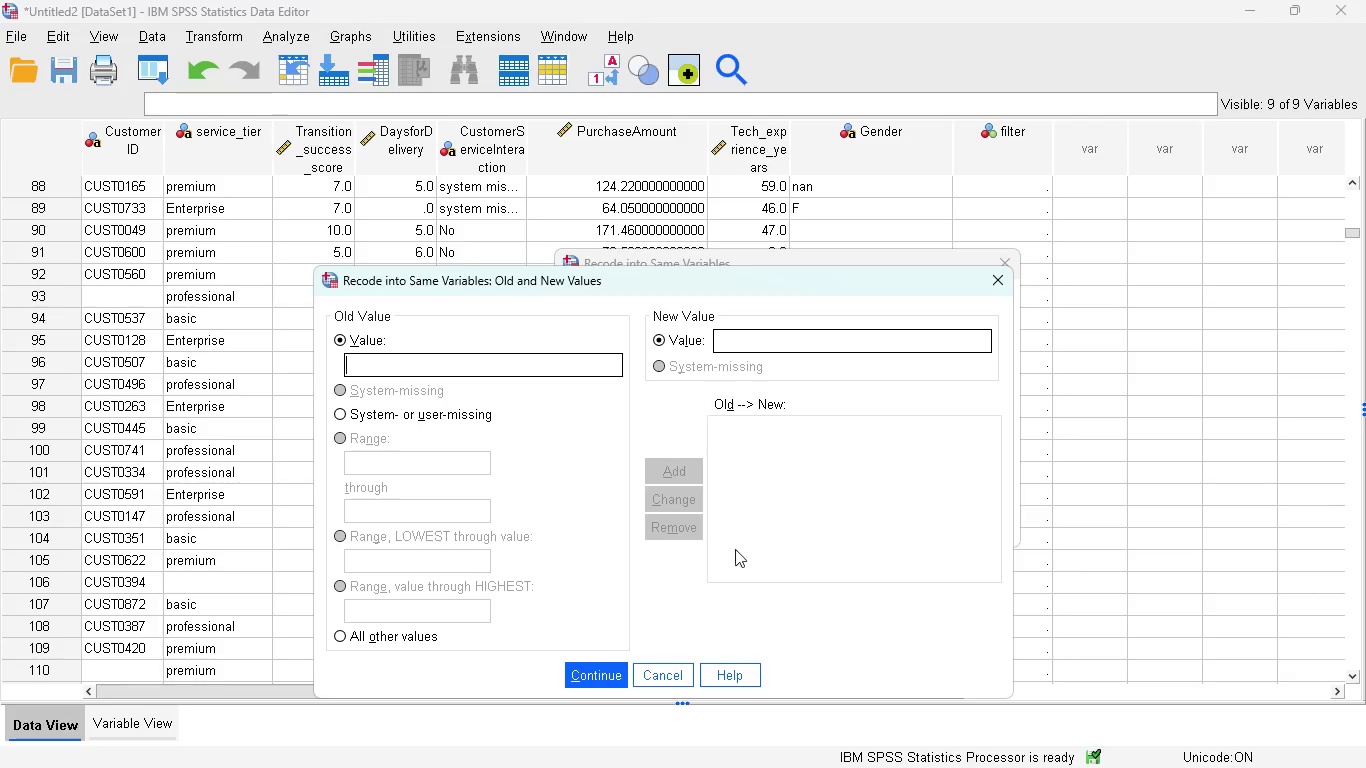 
wait(19.55)
 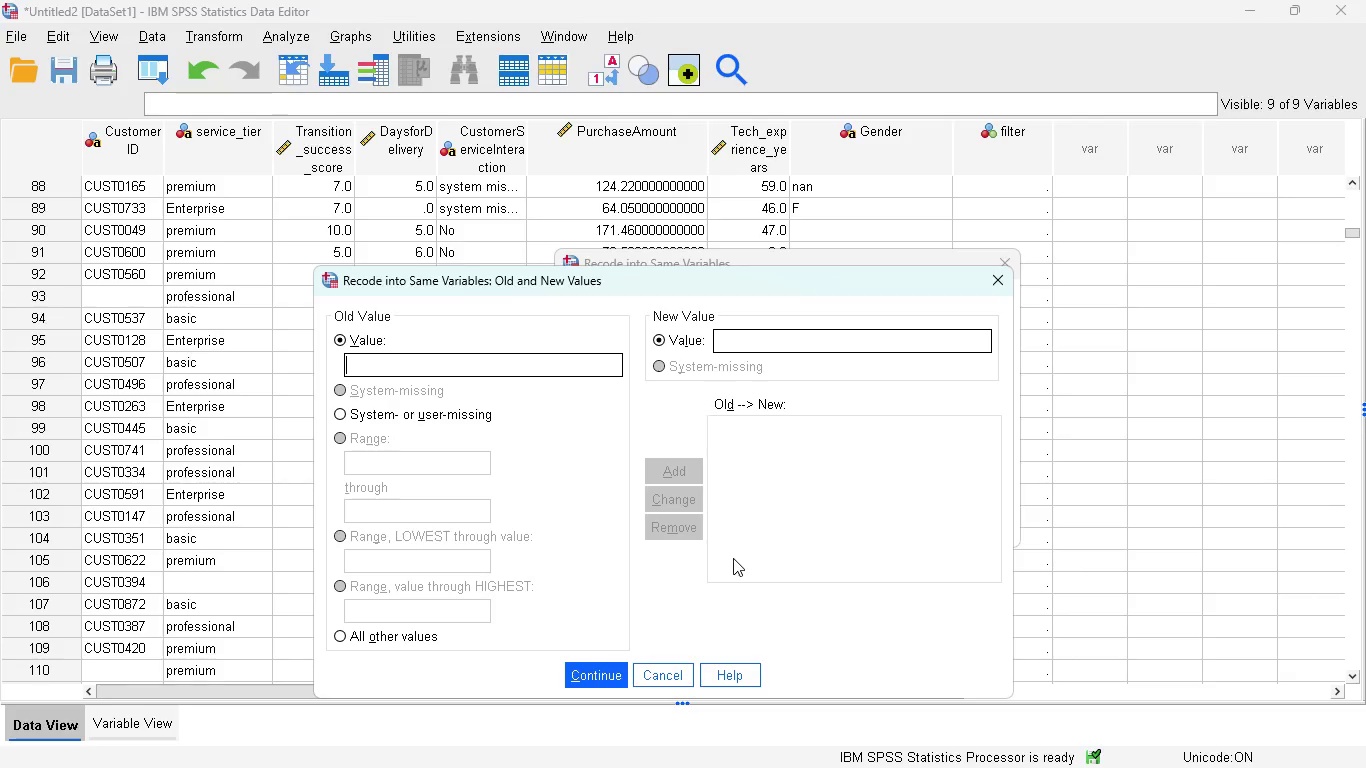 
type(NO)
key(Backspace)
type(o)
 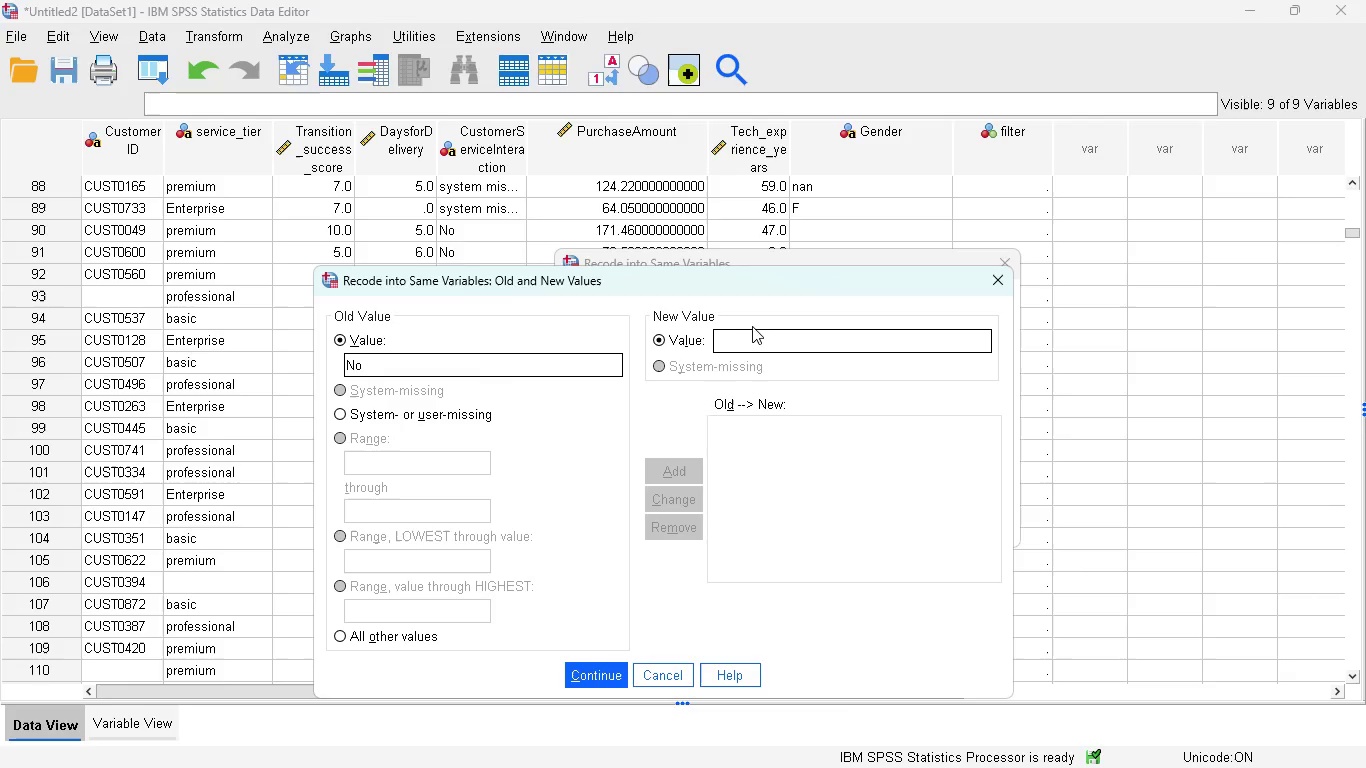 
left_click([752, 337])
 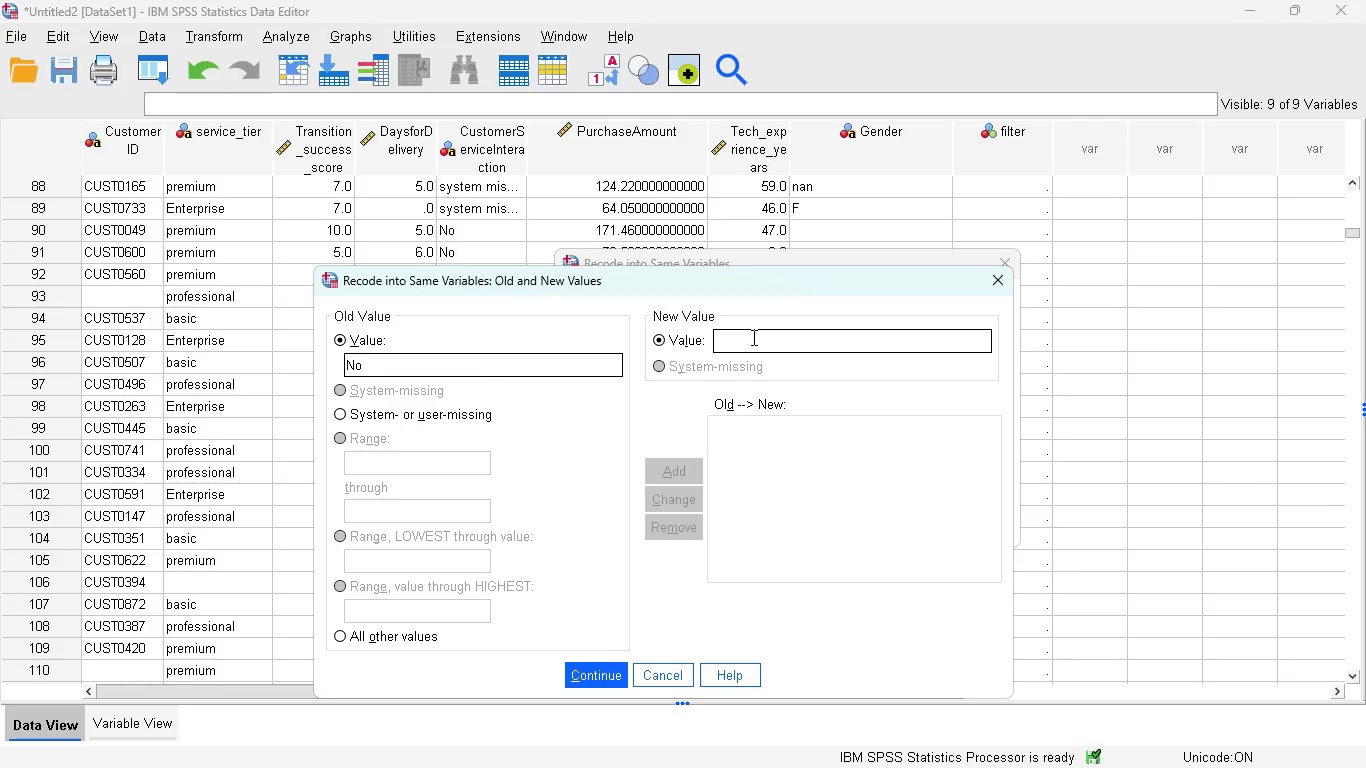 
key(0)
 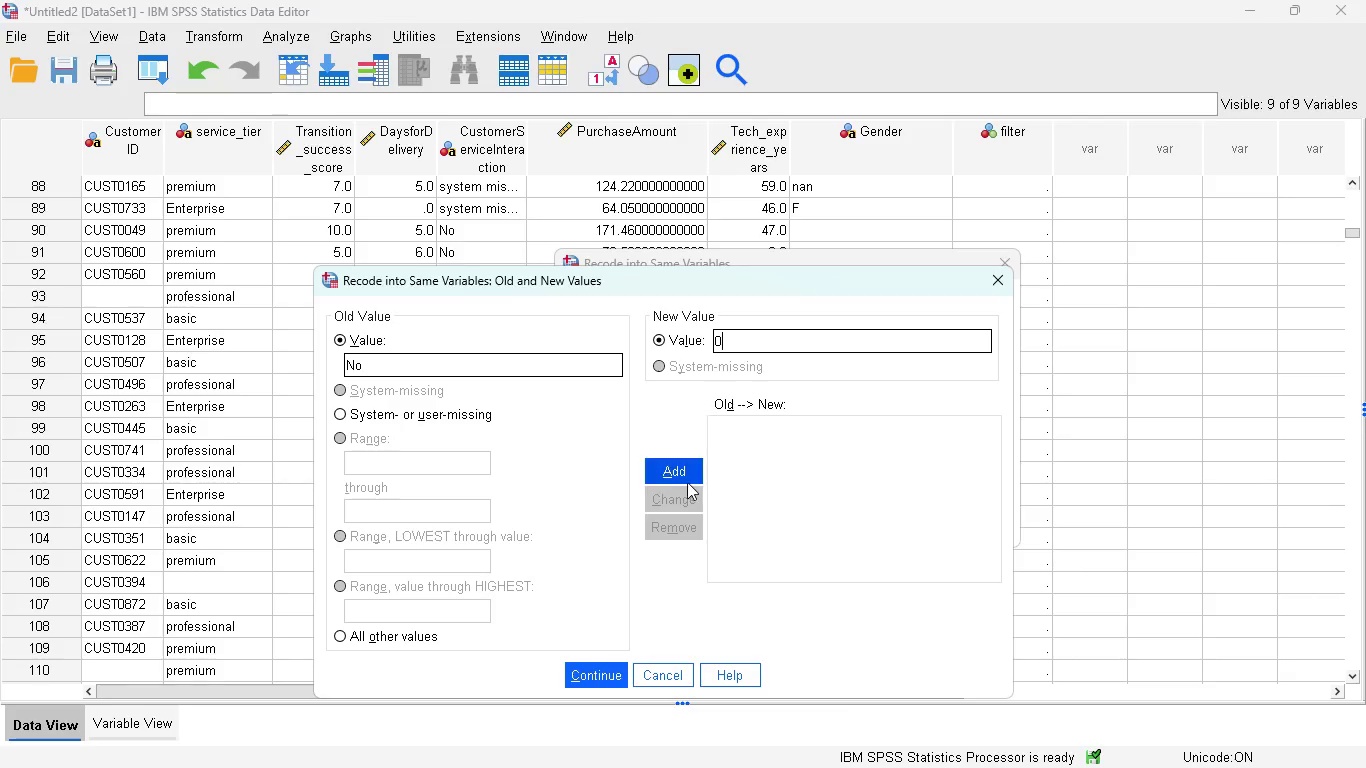 
left_click([685, 477])
 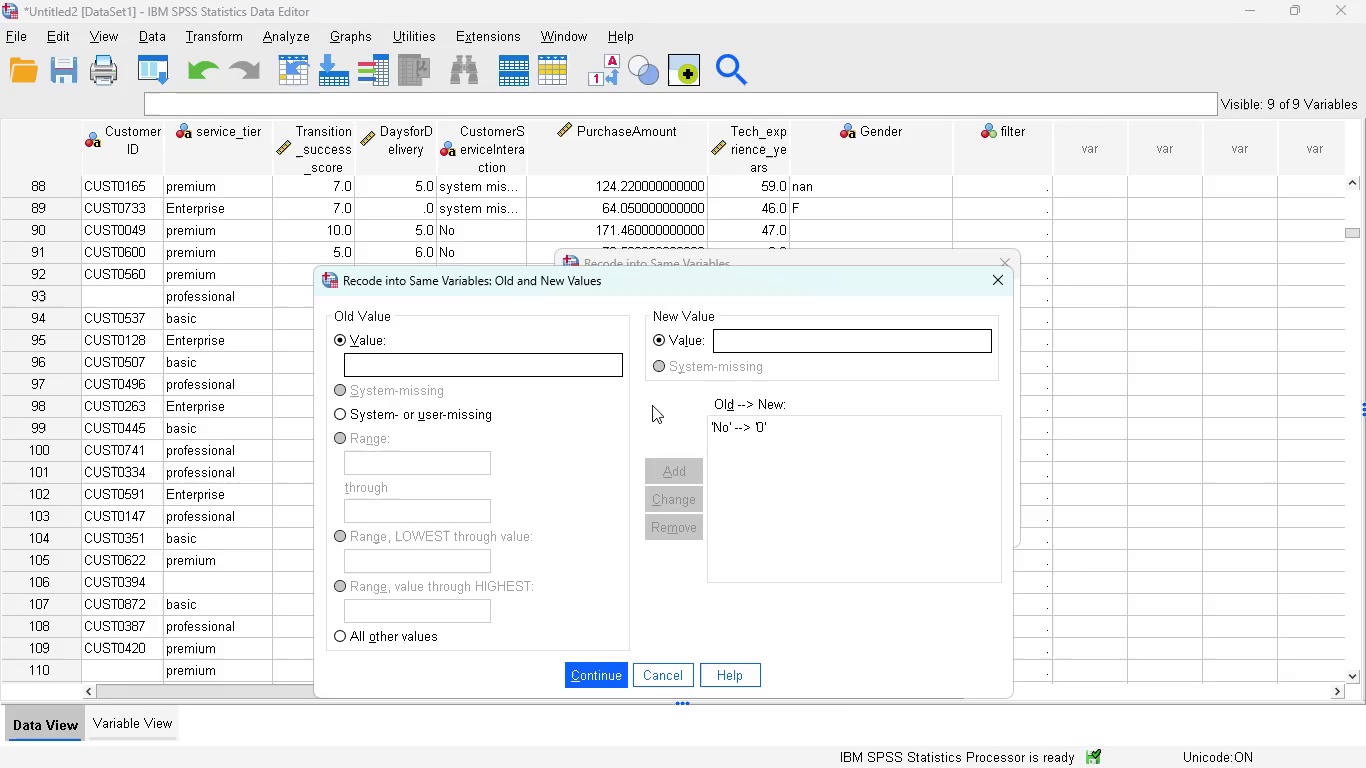 
wait(7.3)
 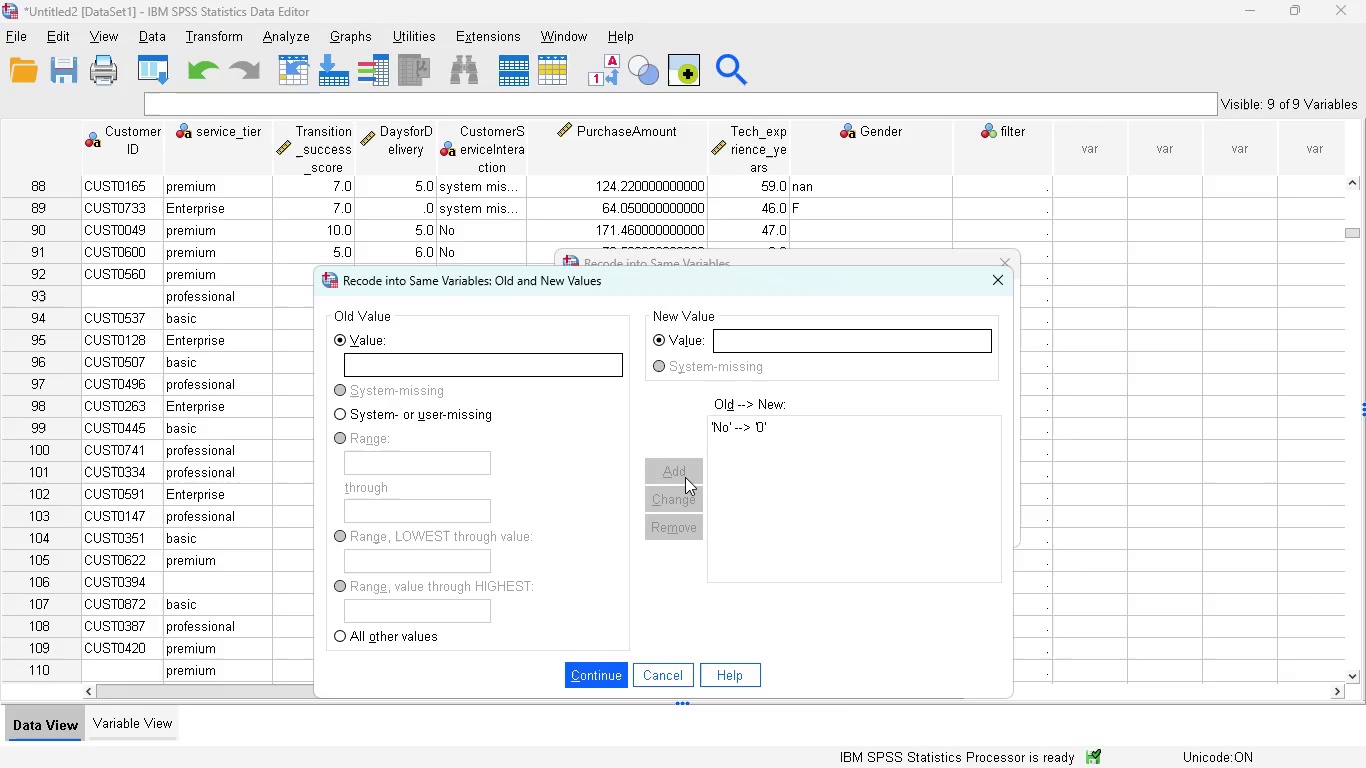 
left_click([465, 368])
 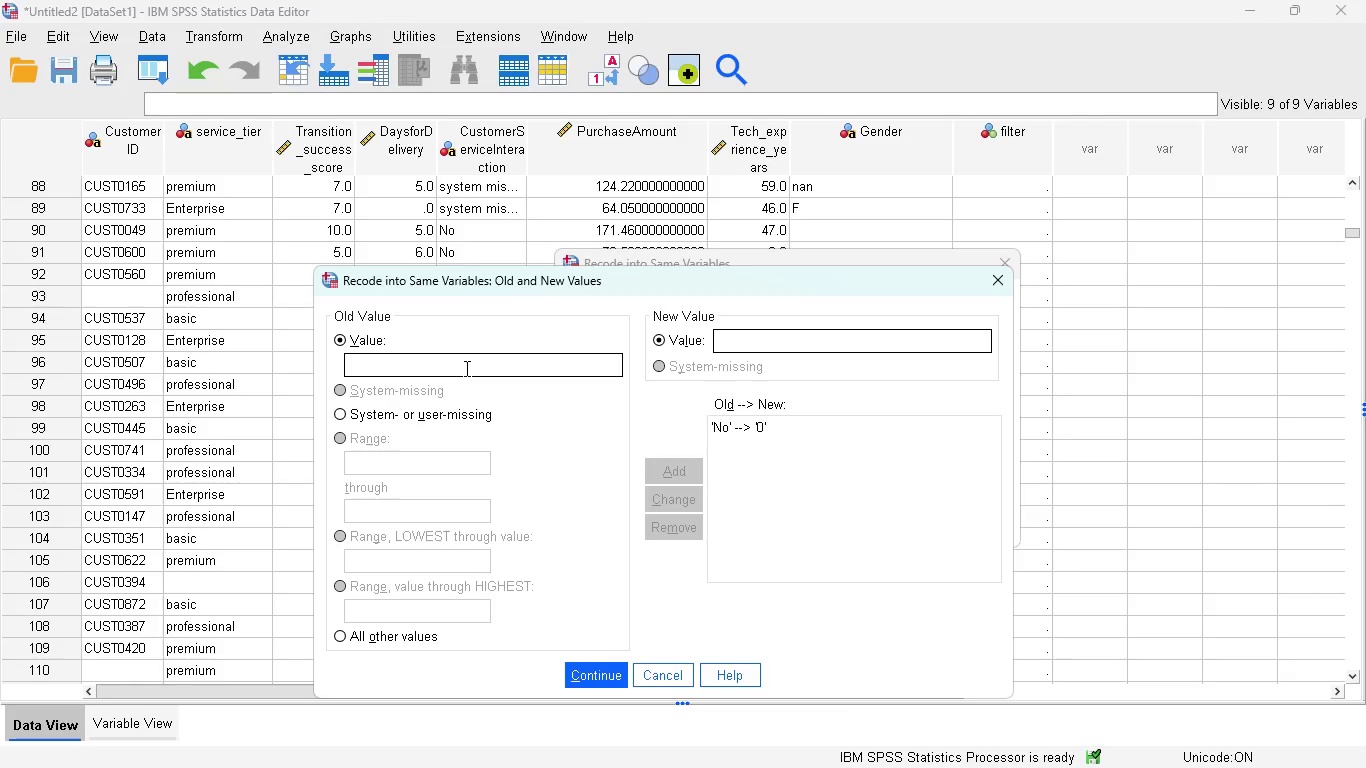 
type(Yes)
 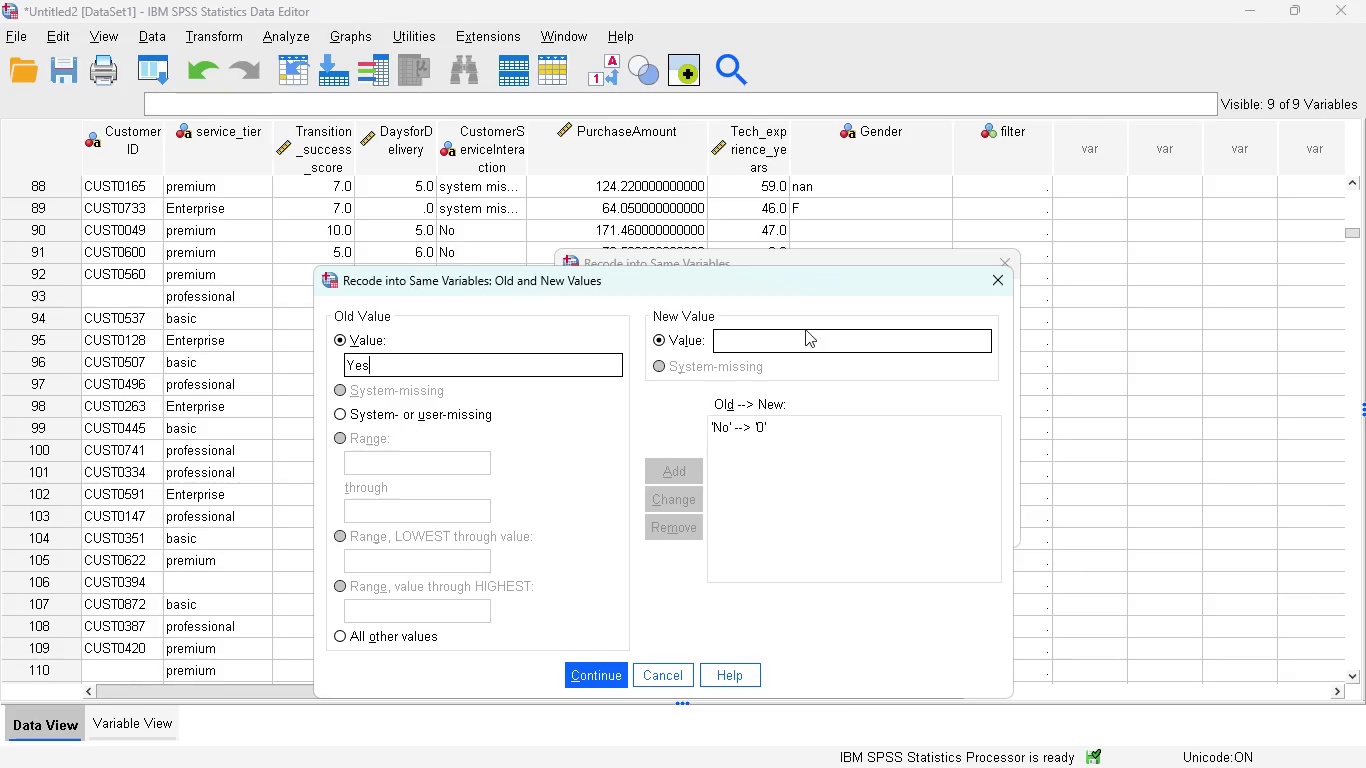 
left_click([785, 338])
 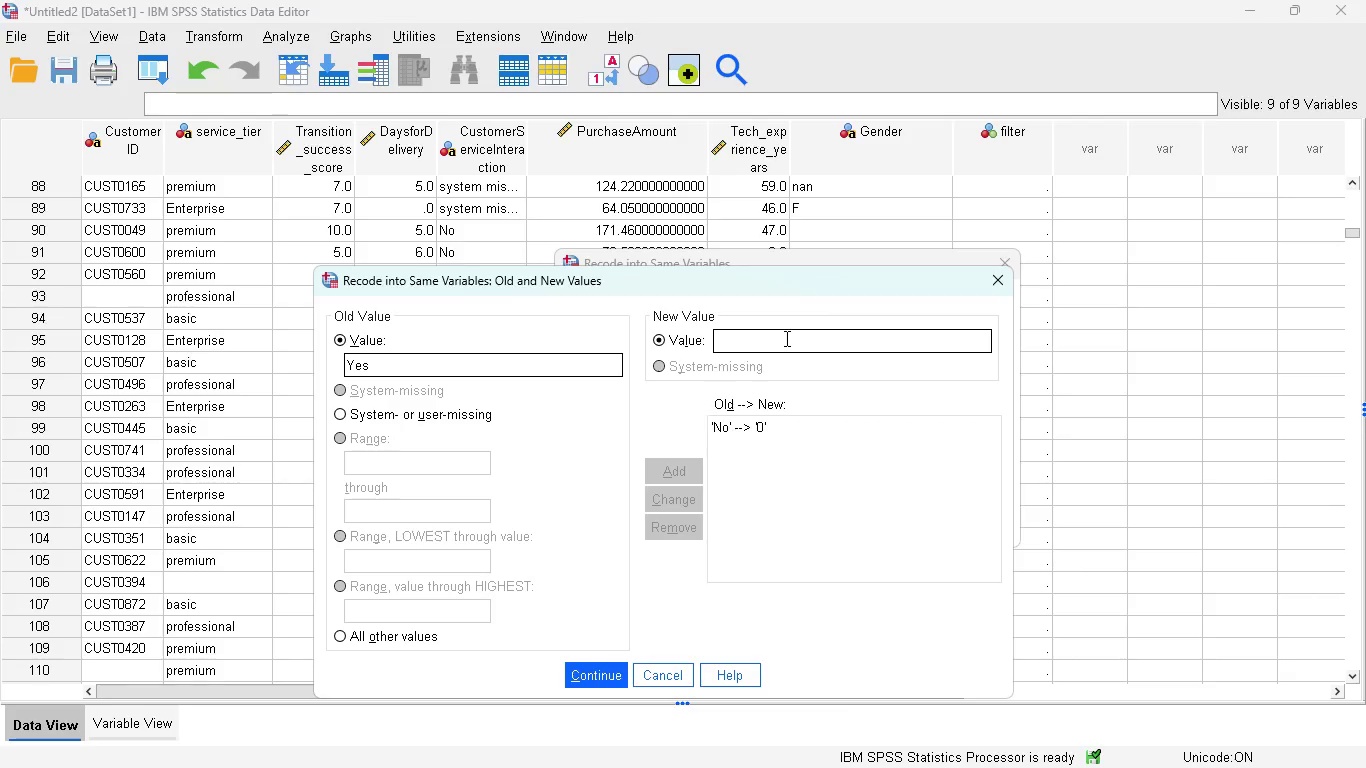 
key(1)
 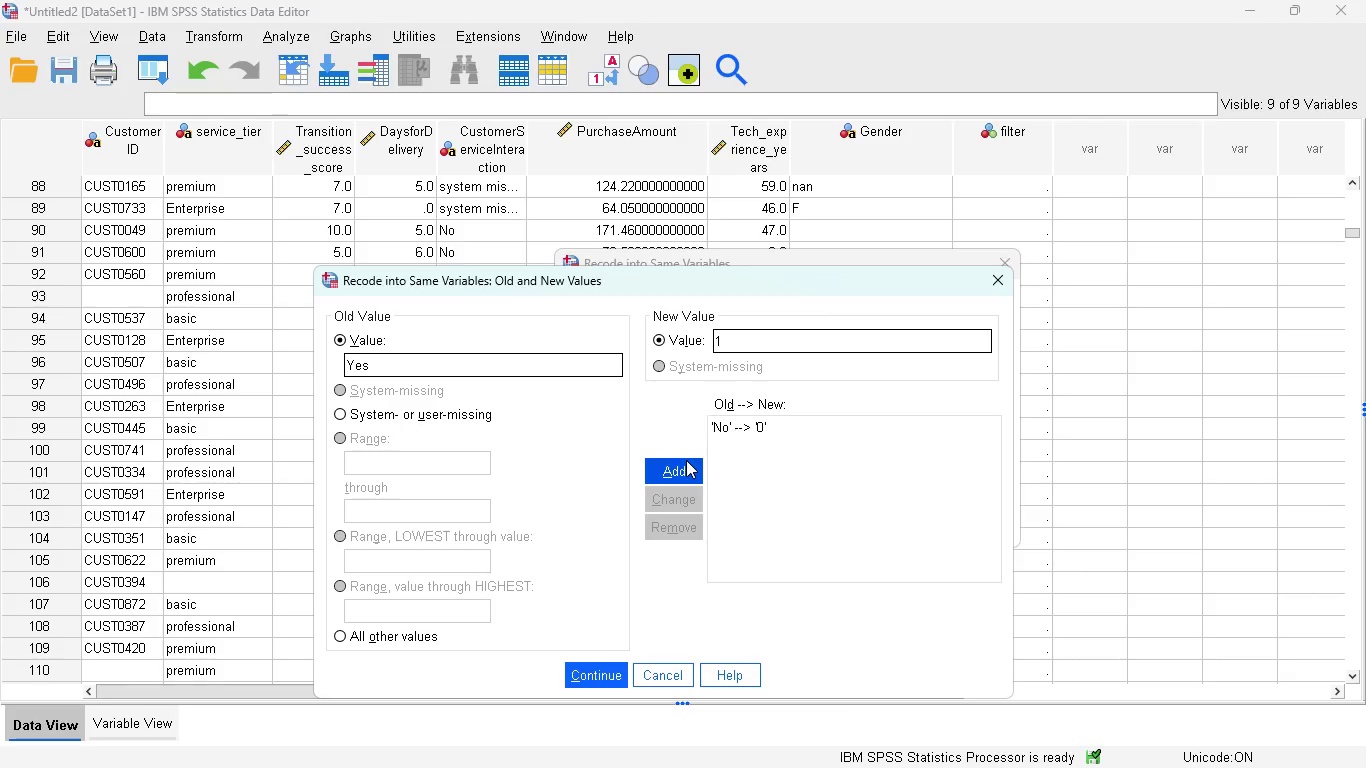 
left_click([686, 464])
 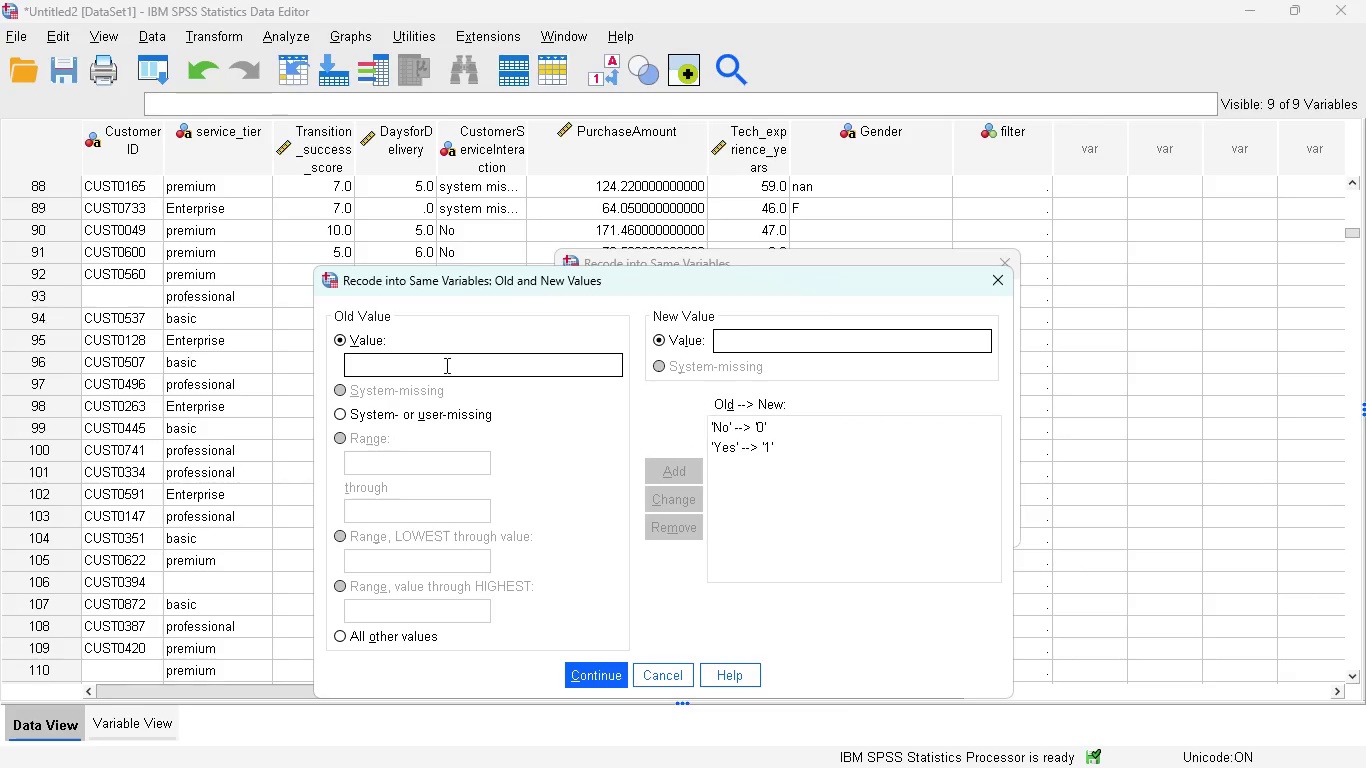 
left_click([441, 365])
 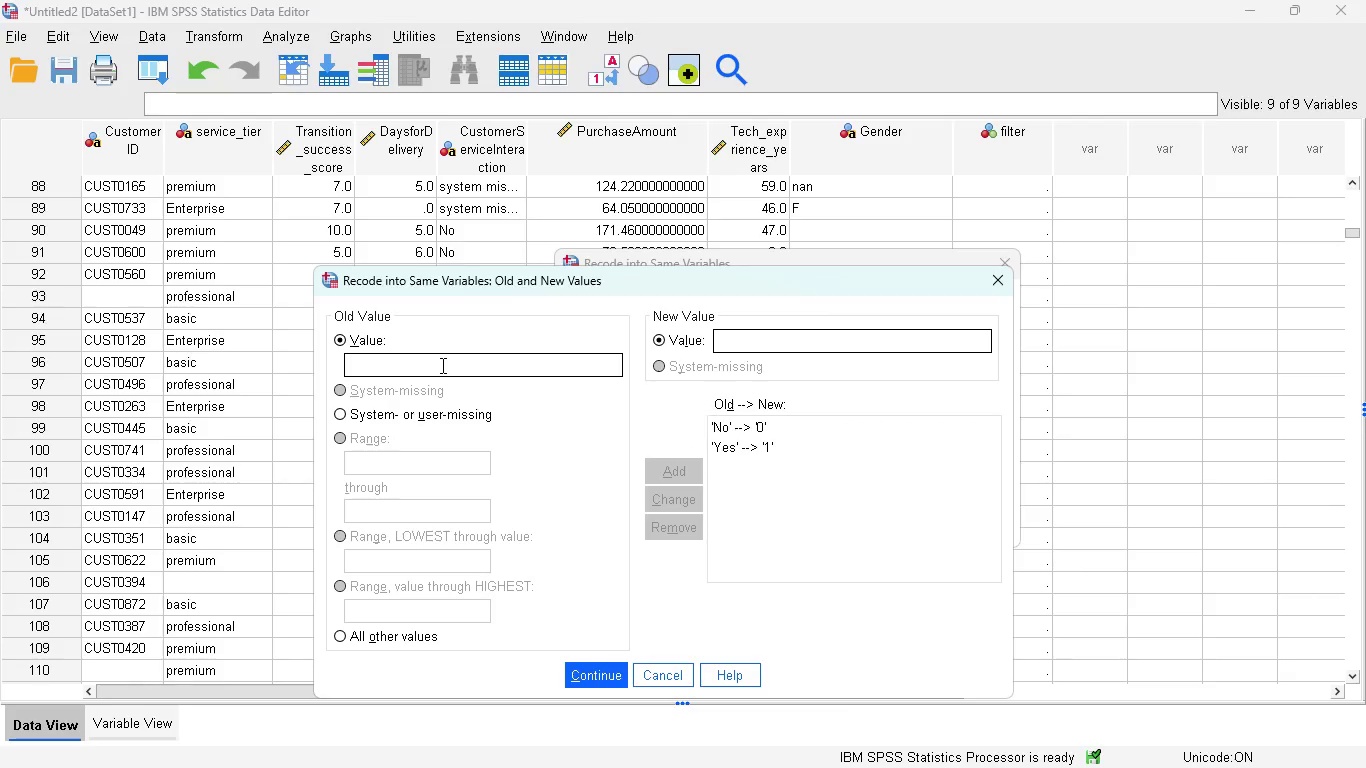 
type(system missing)
 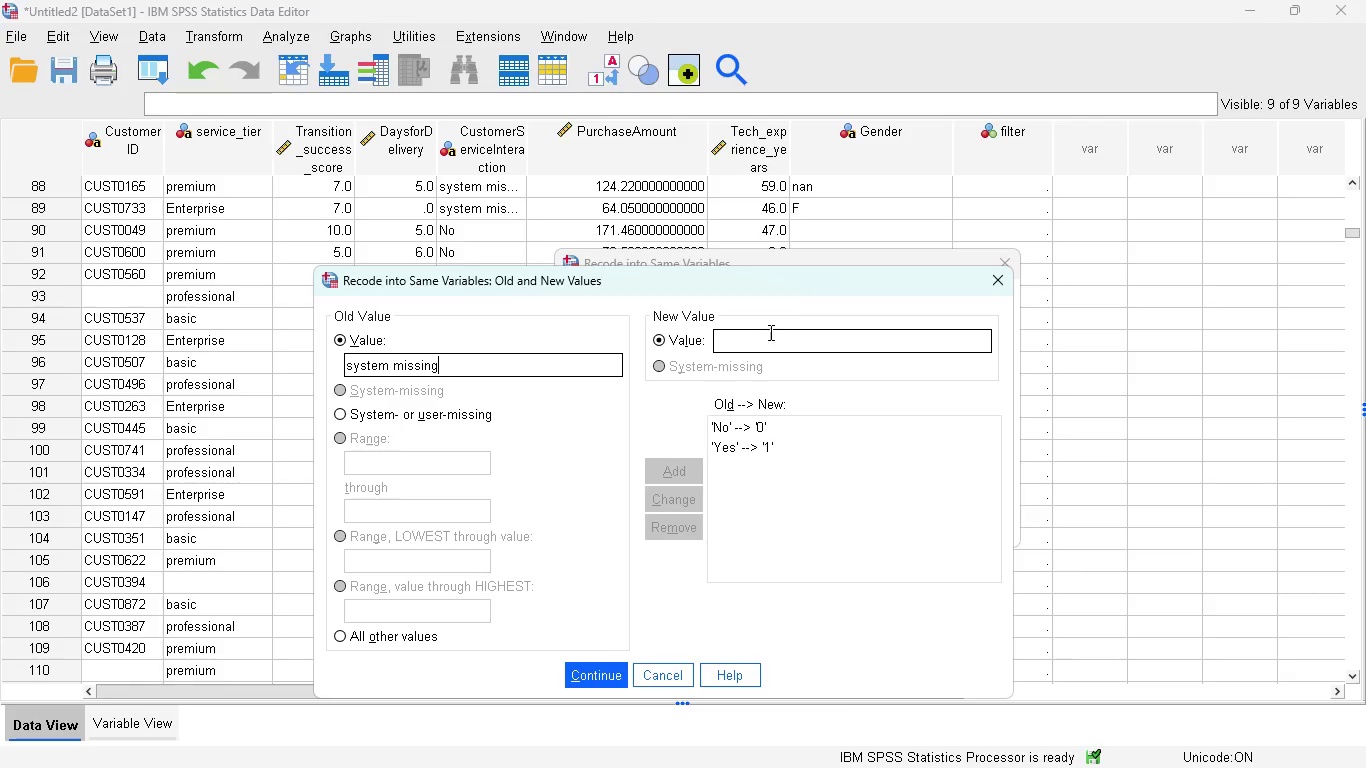 
left_click([762, 336])
 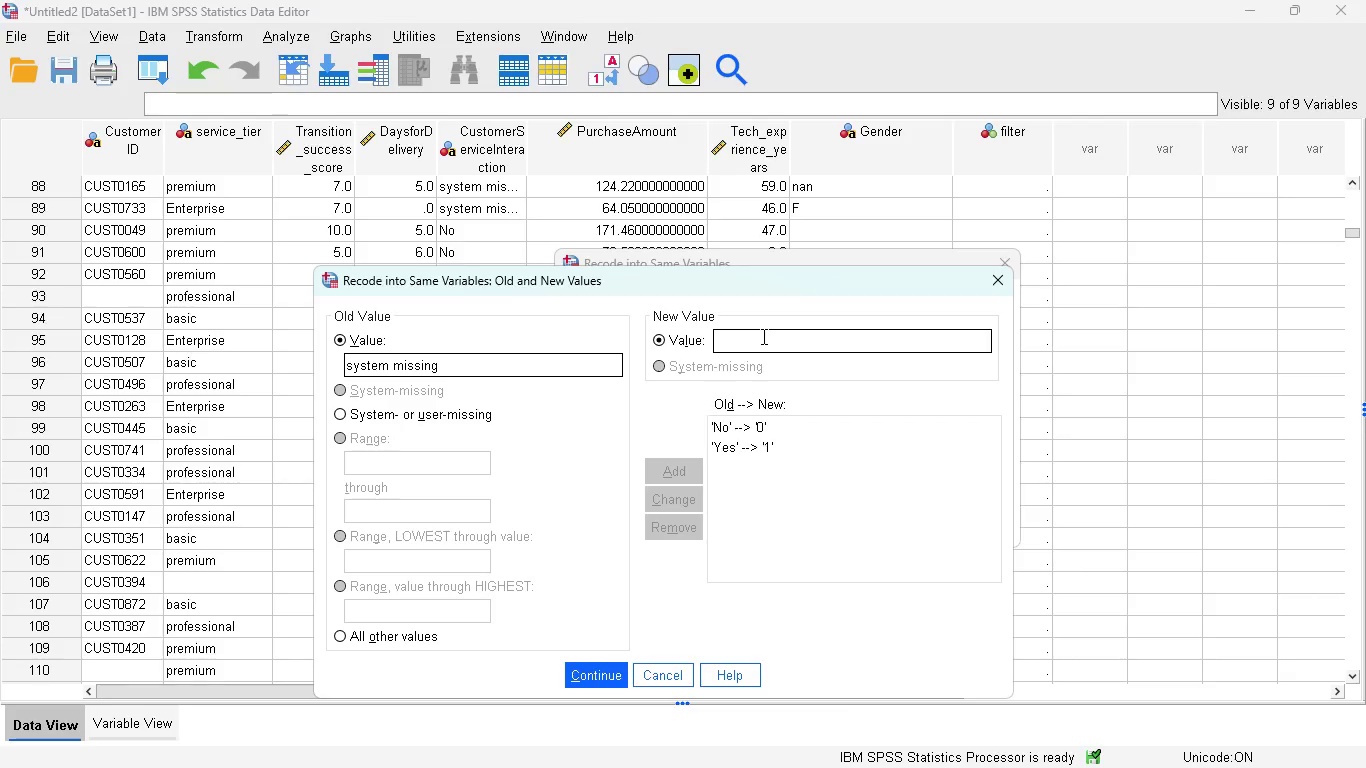 
wait(17.03)
 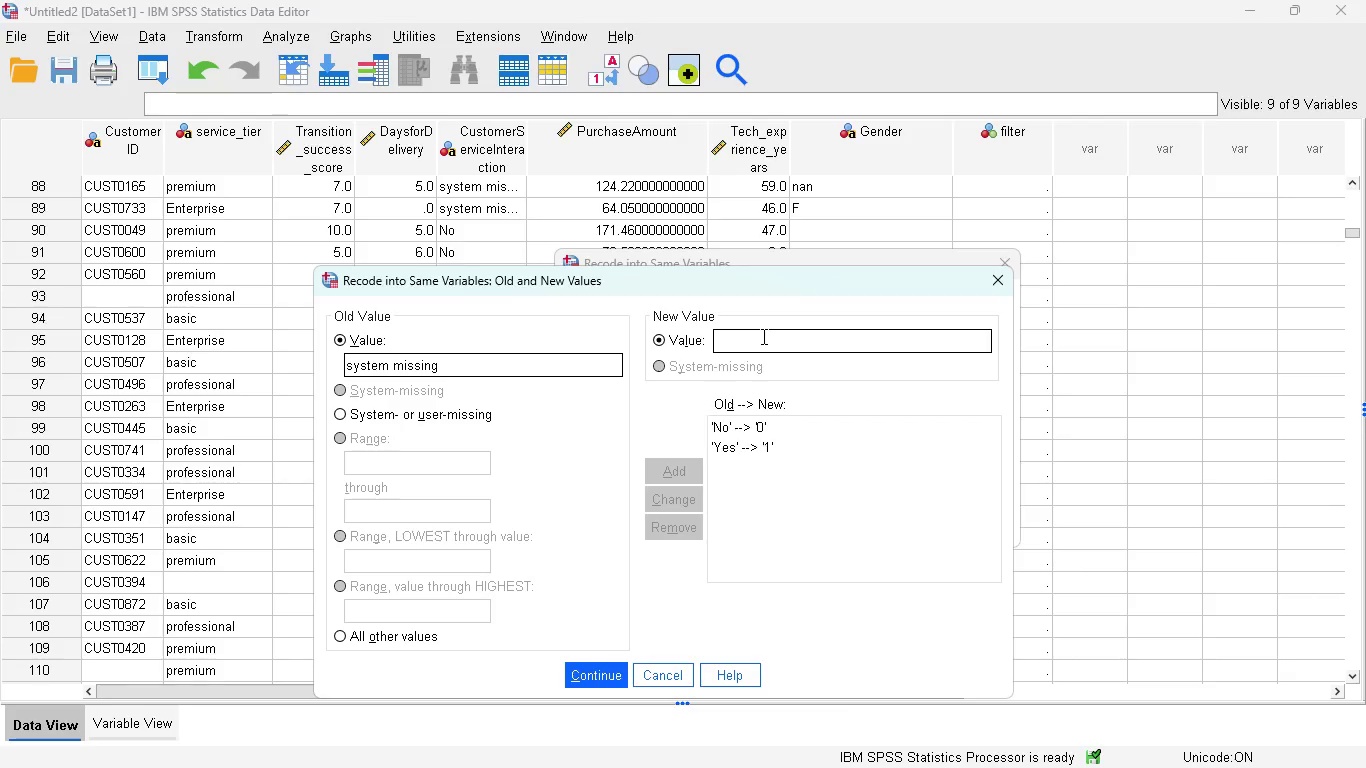 
left_click_drag(start_coordinate=[734, 290], to_coordinate=[707, 279])
 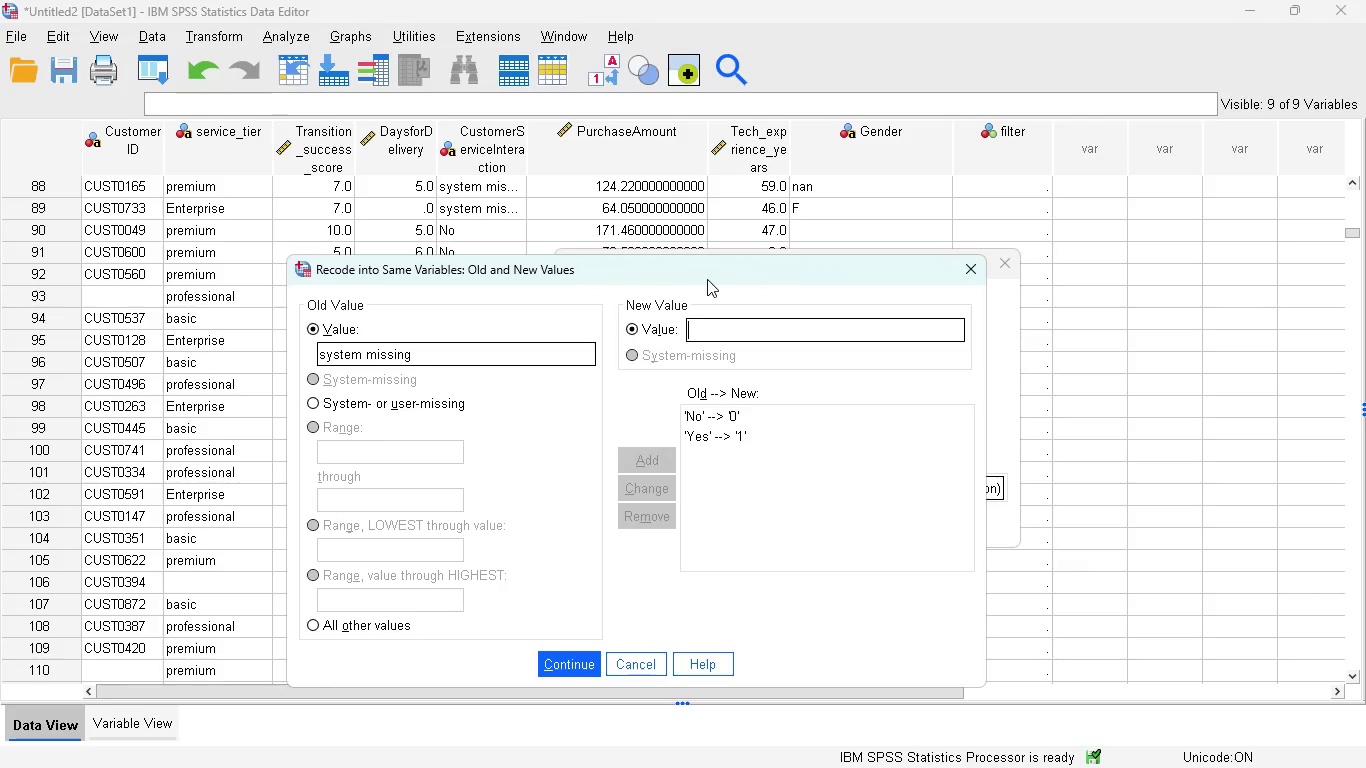 
key(2)
 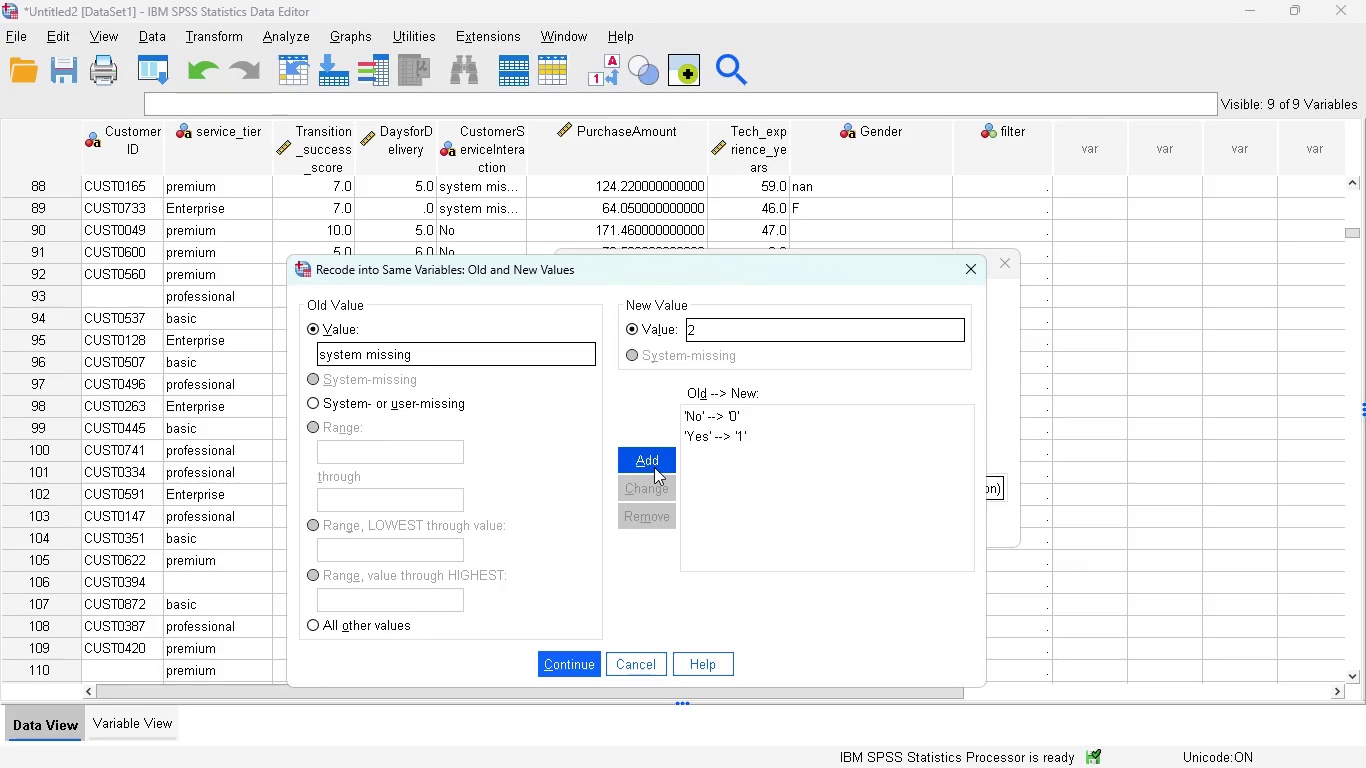 
left_click([640, 464])
 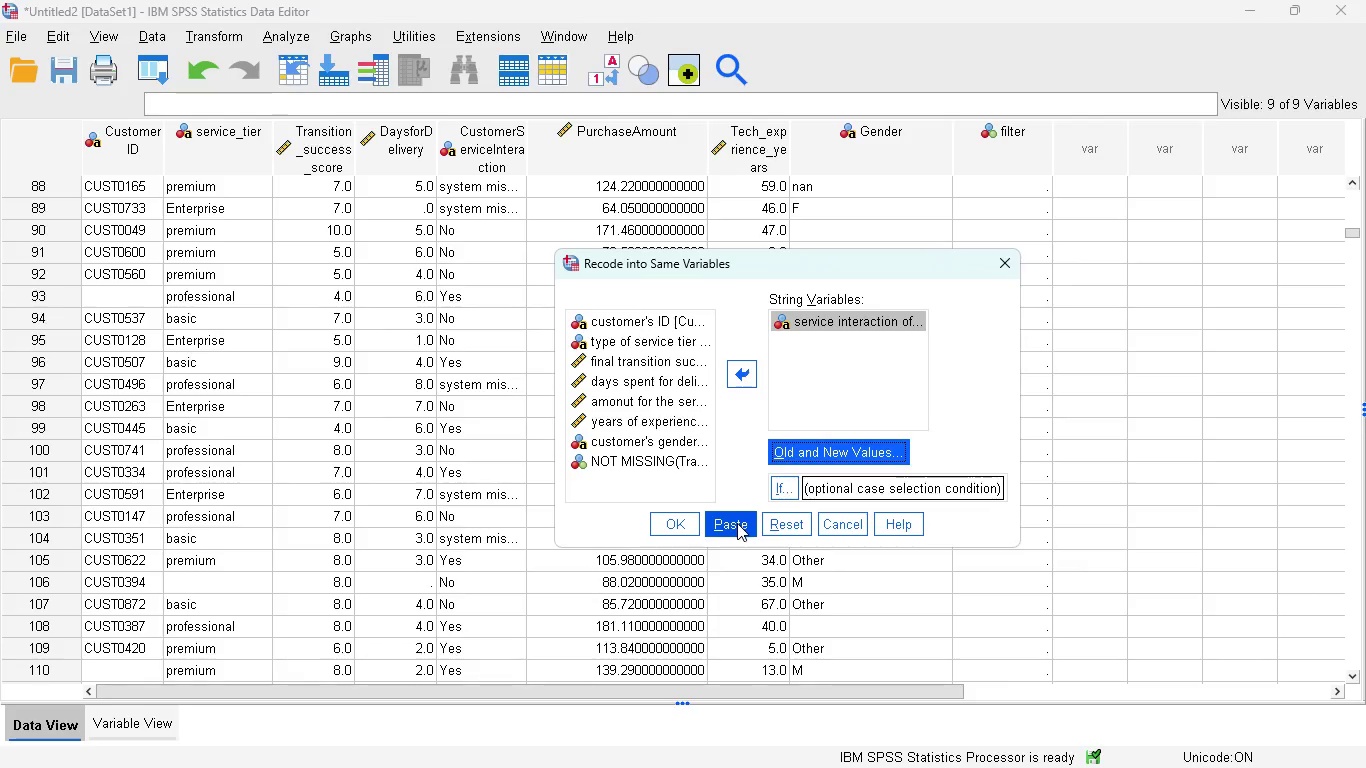 
wait(5.66)
 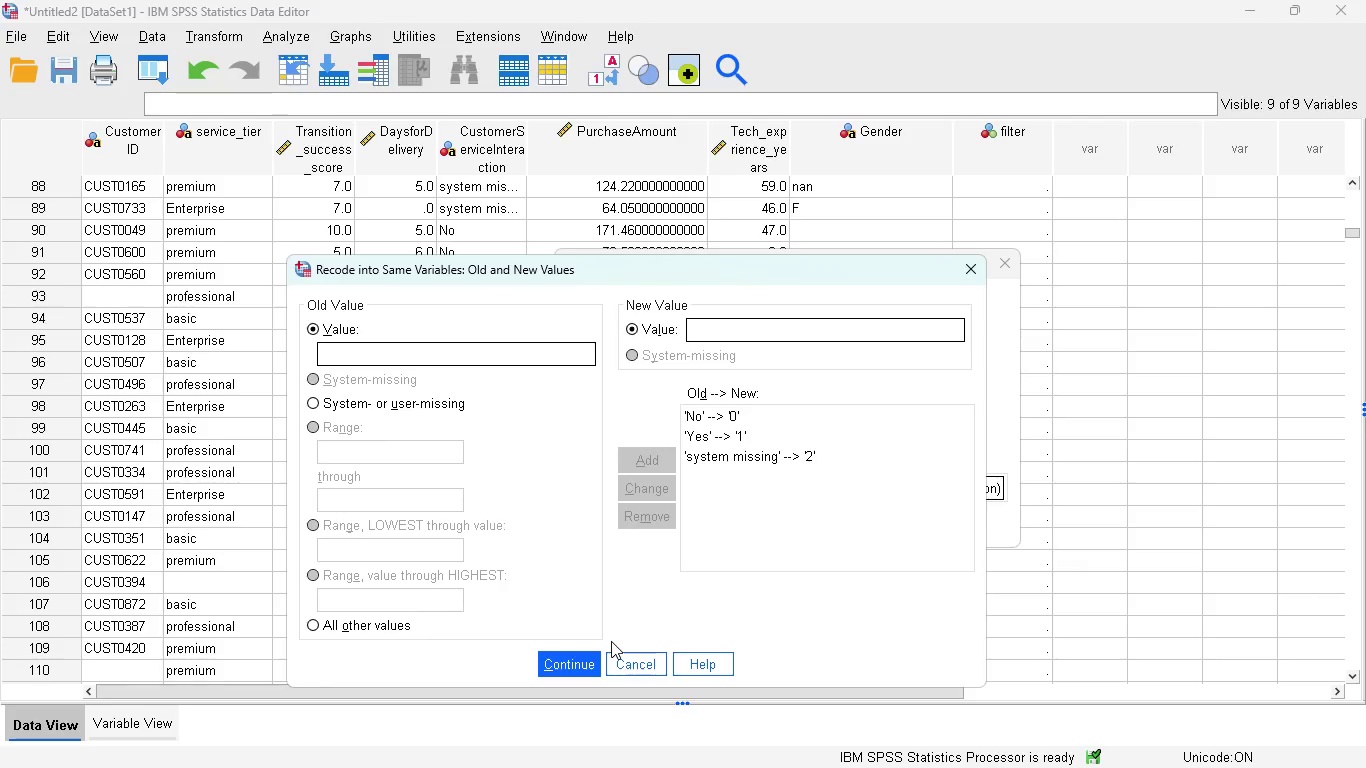 
left_click([723, 522])
 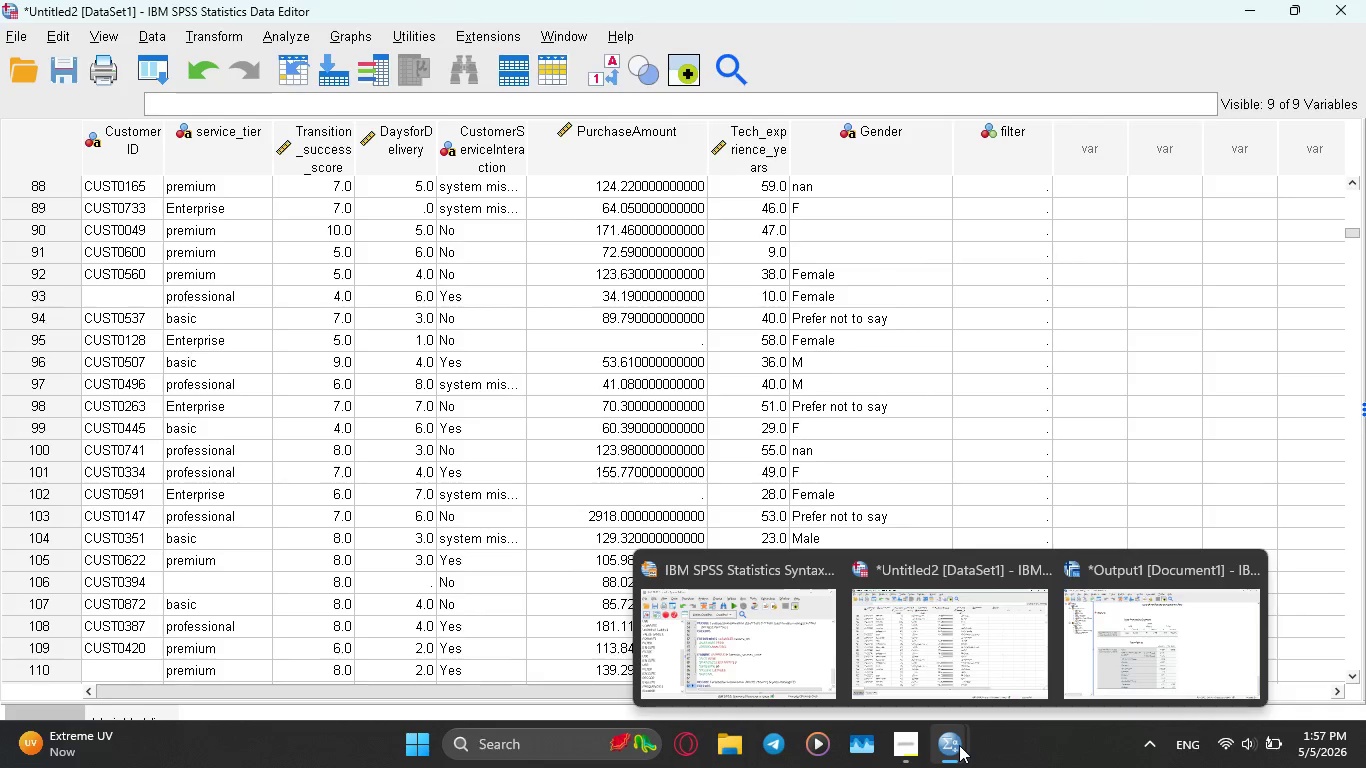 
wait(5.72)
 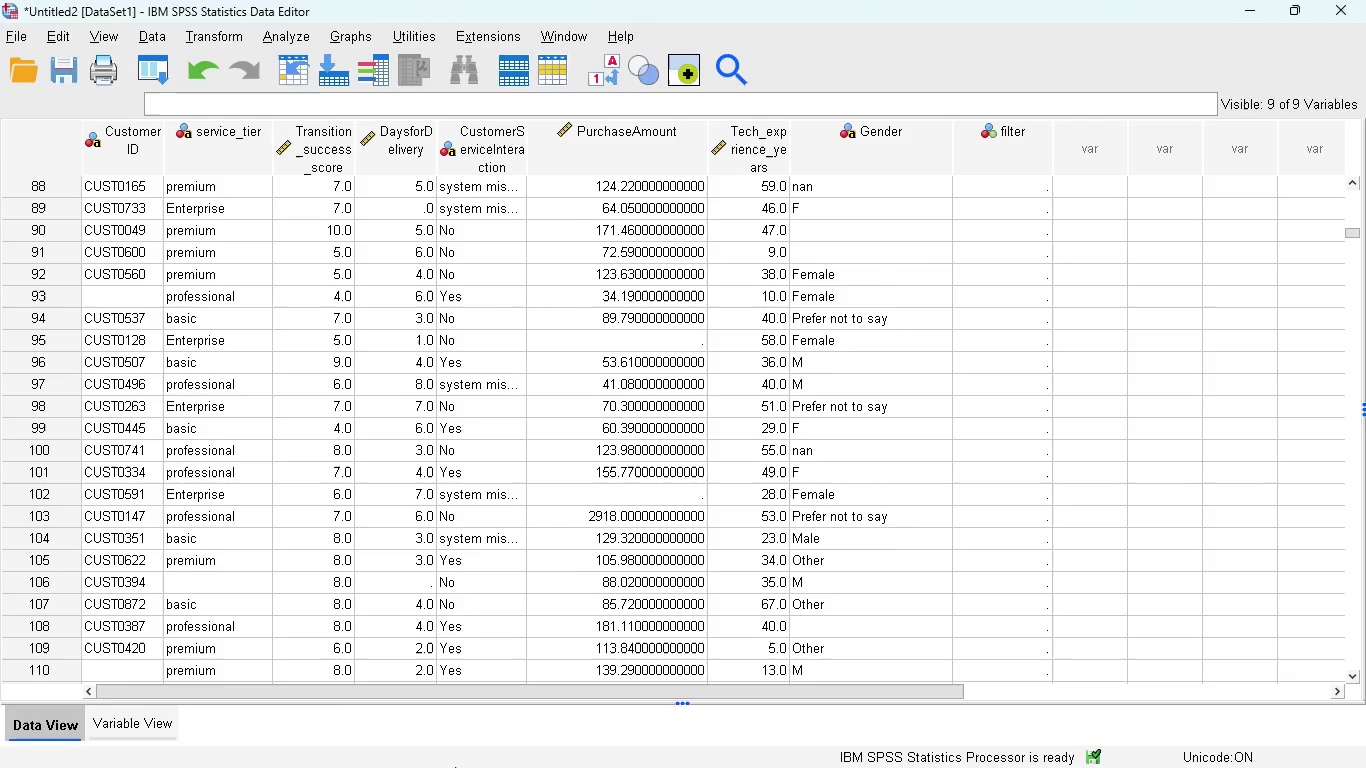 
left_click([806, 655])
 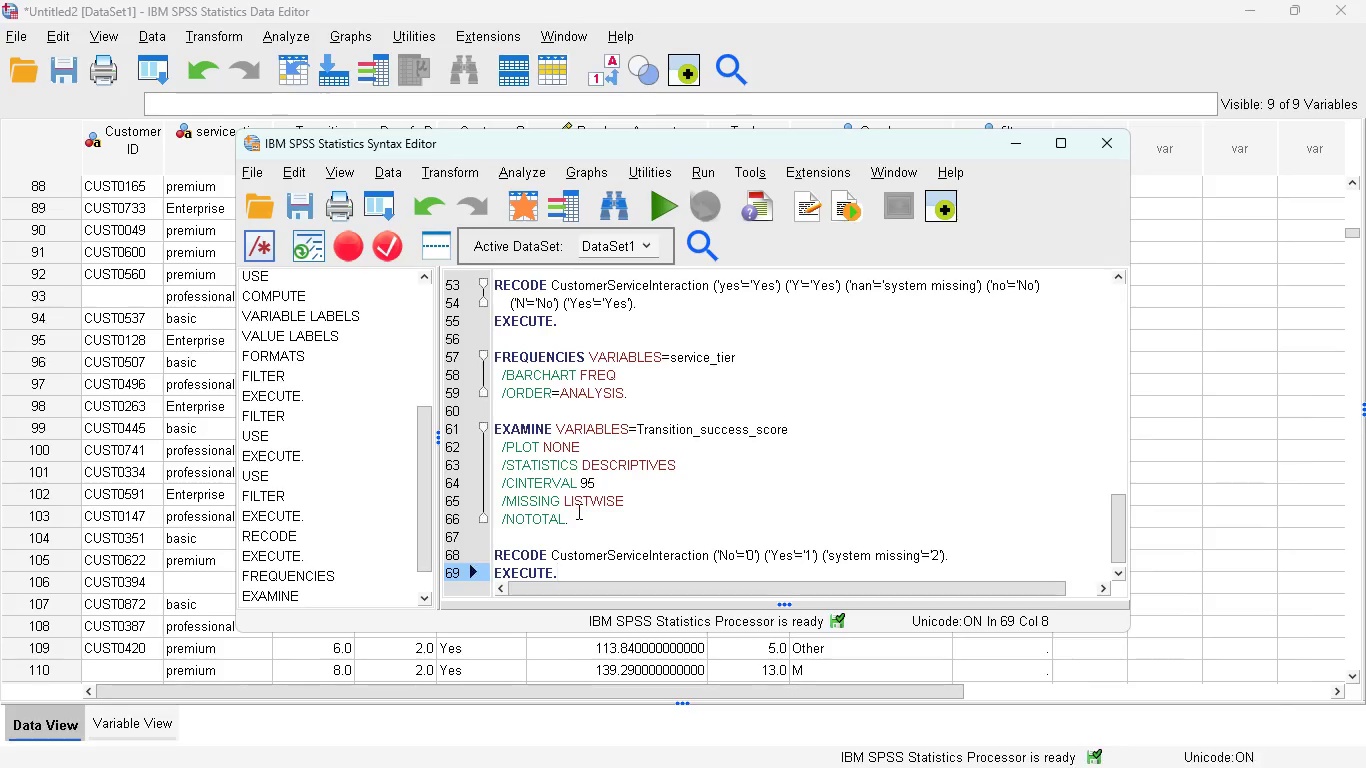 
scroll: coordinate [576, 511], scroll_direction: down, amount: 4.0
 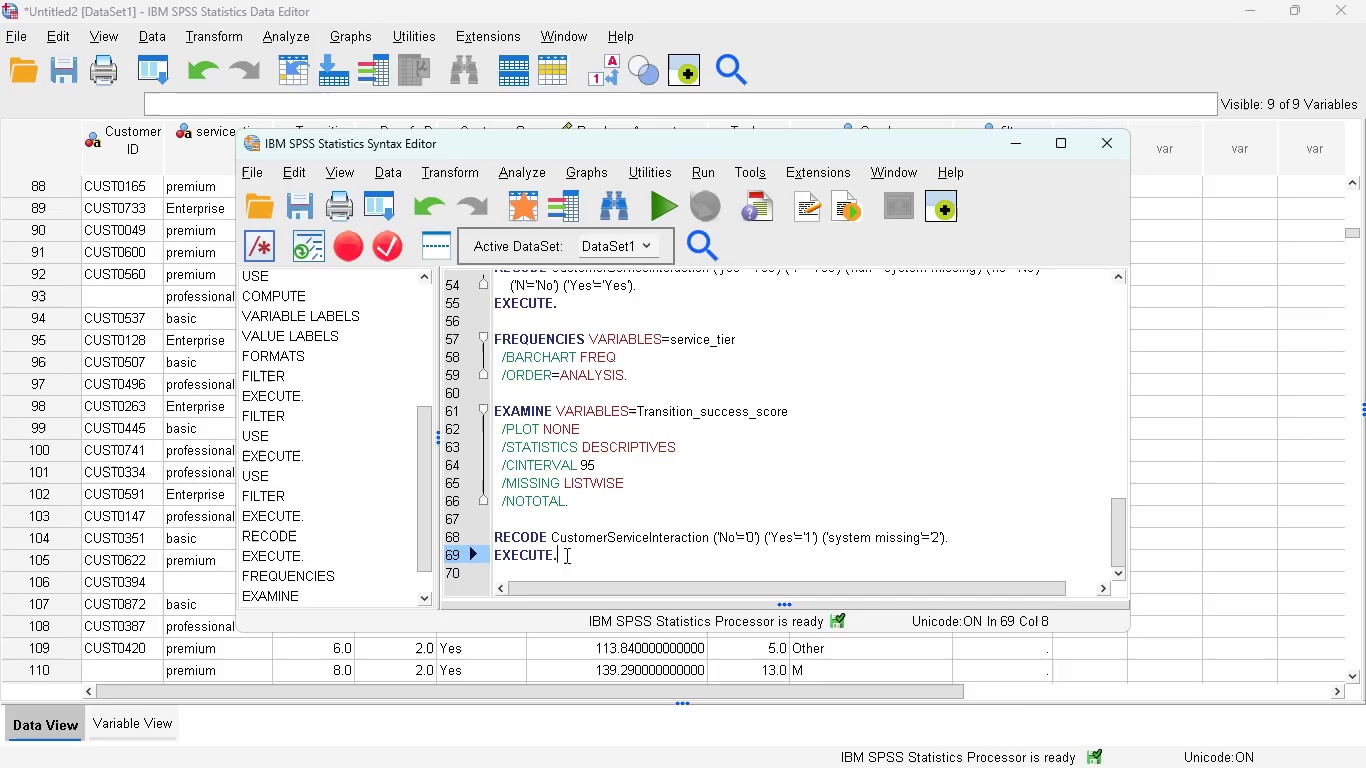 
left_click_drag(start_coordinate=[565, 554], to_coordinate=[493, 535])
 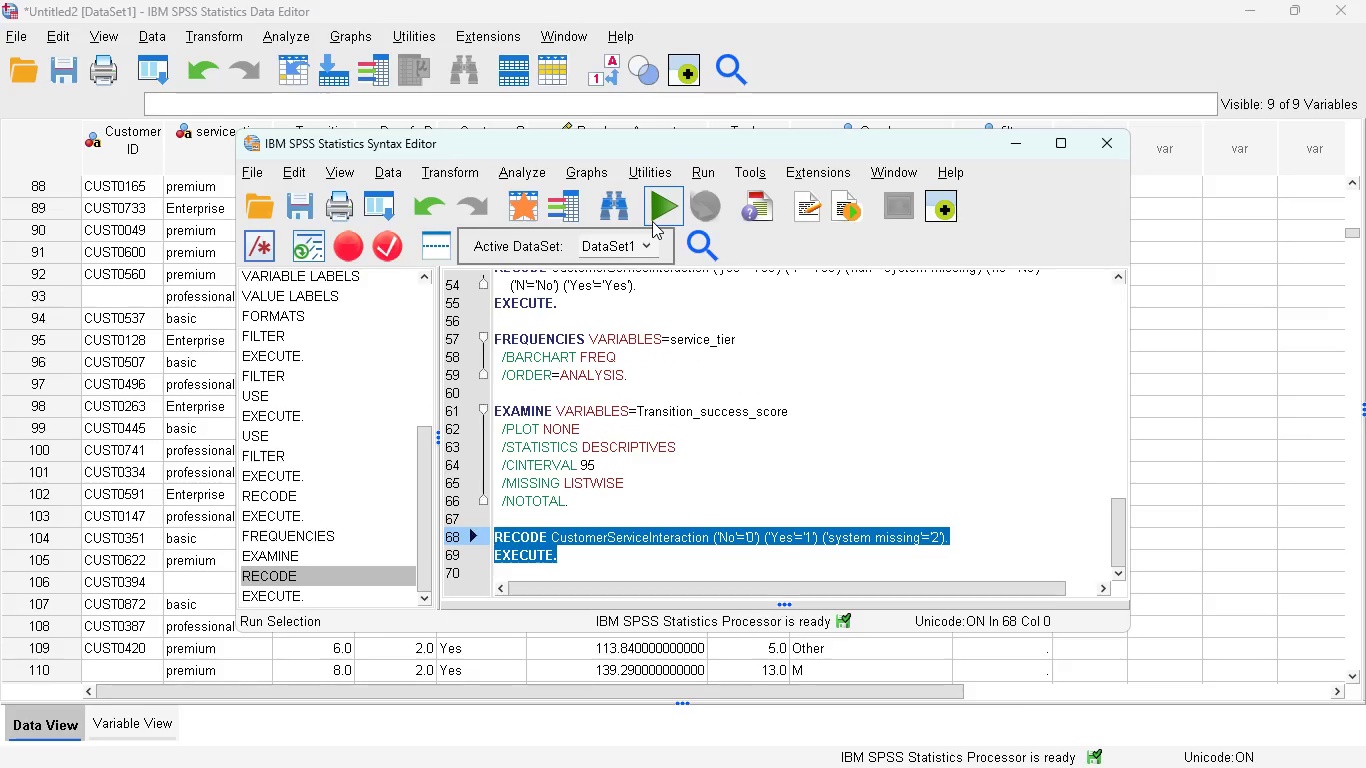 
left_click([654, 216])
 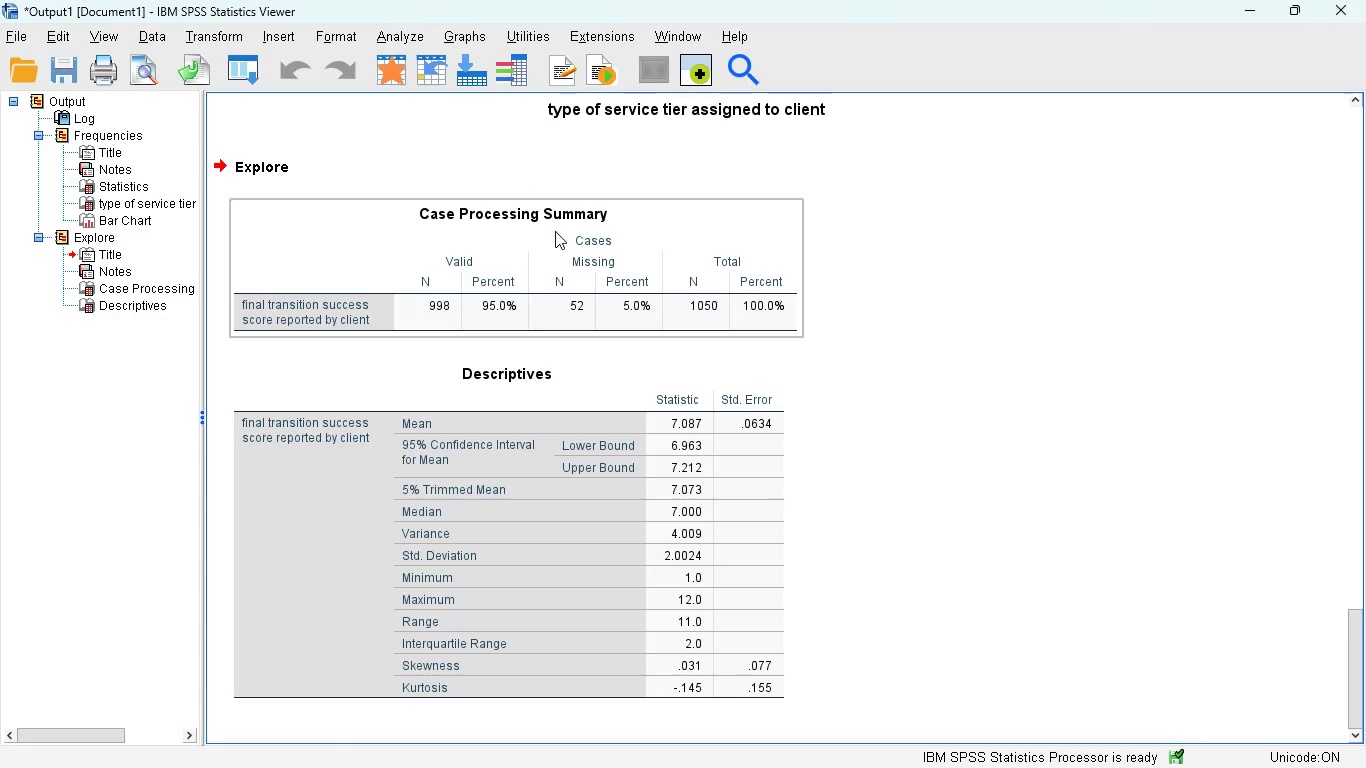 
wait(6.39)
 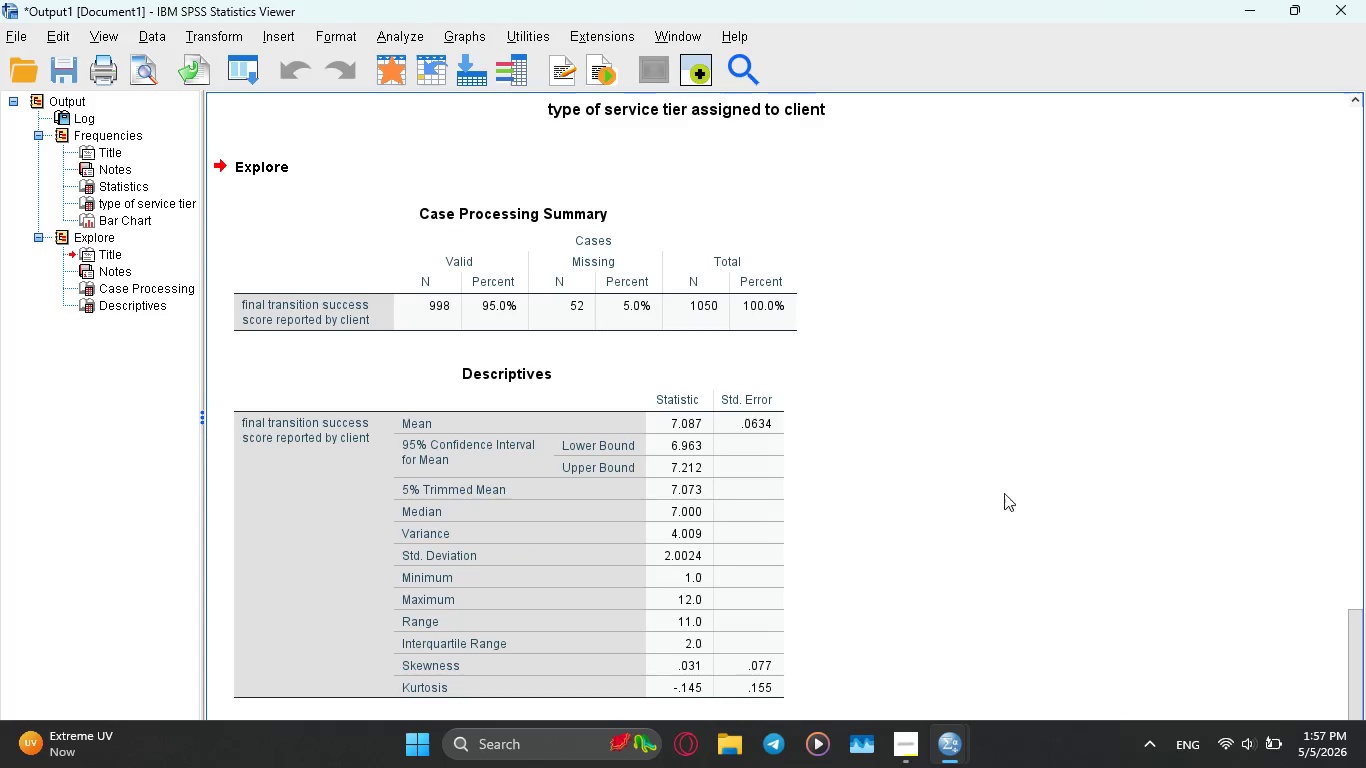 
left_click([913, 748])